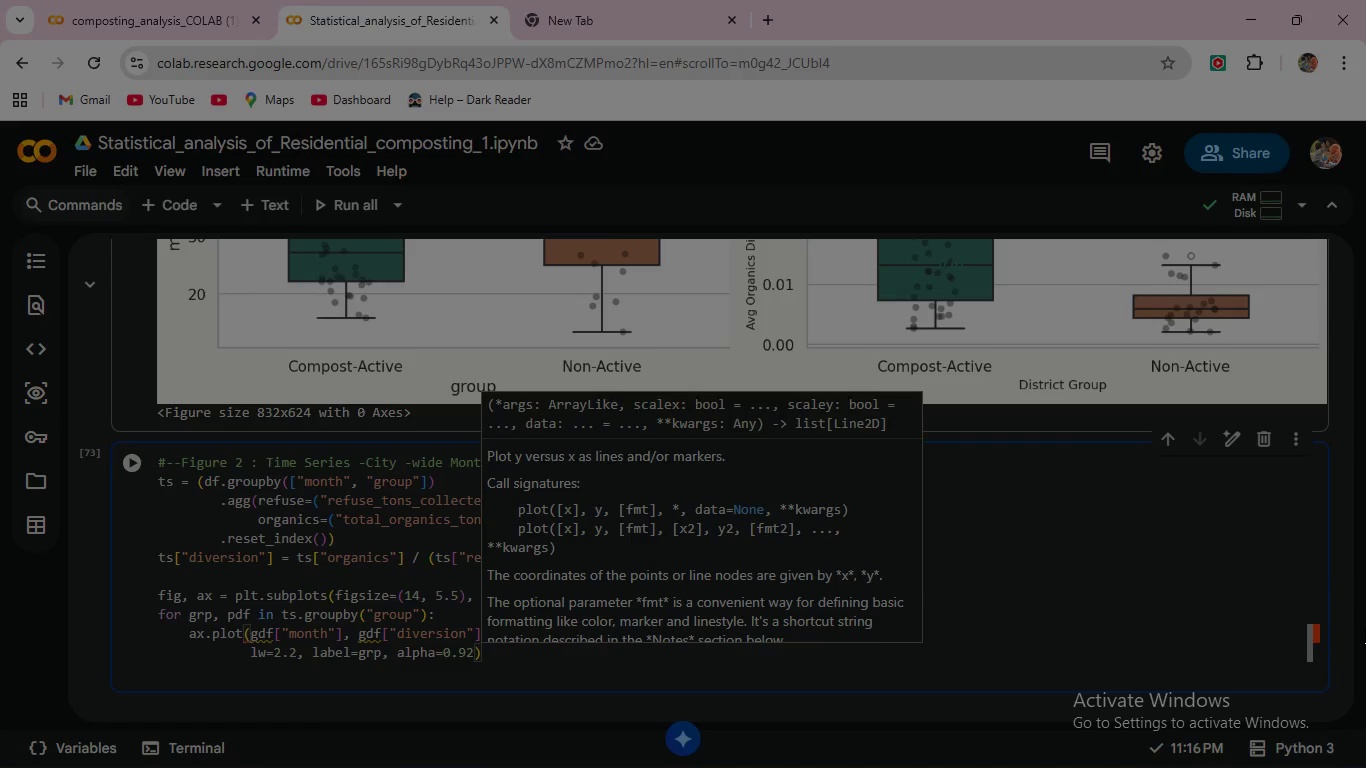 
left_click_drag(start_coordinate=[133, 458], to_coordinate=[134, 453])
 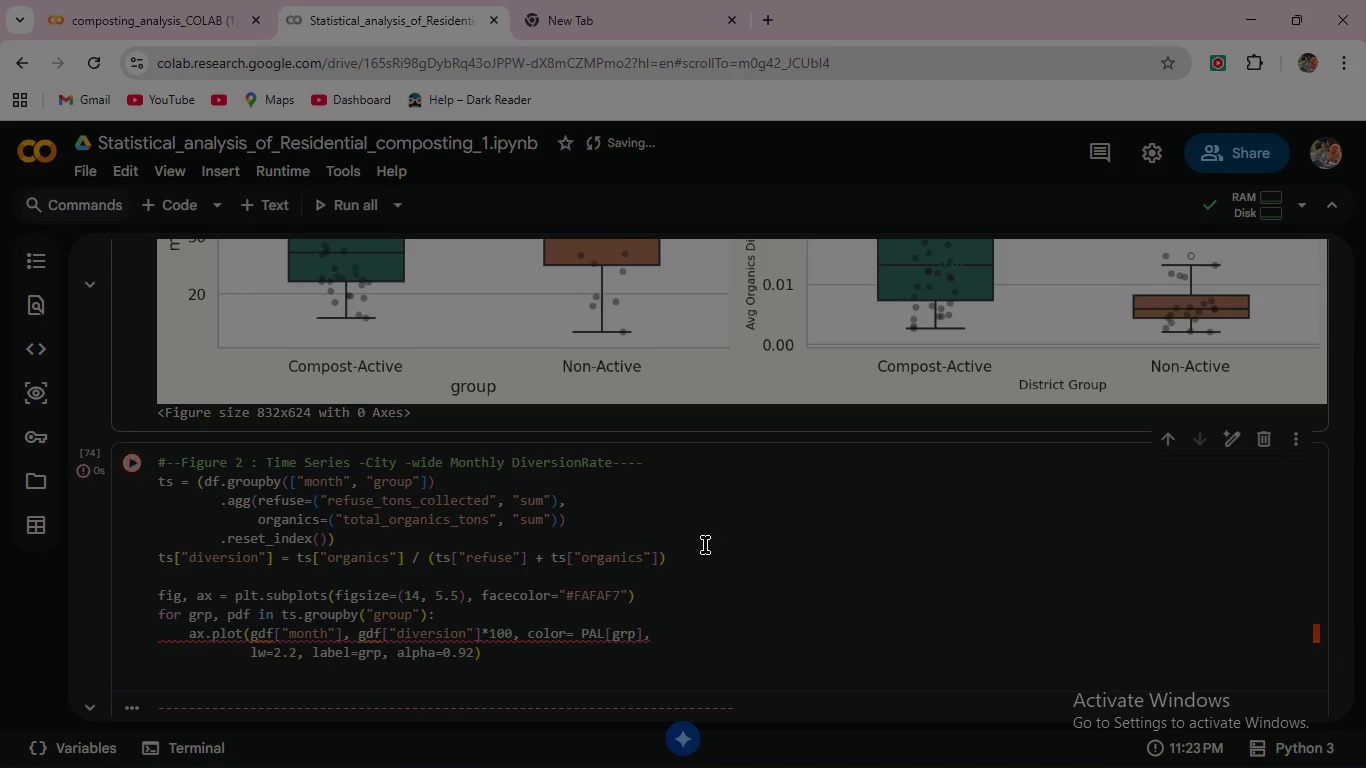 
scroll: coordinate [631, 572], scroll_direction: down, amount: 2.0
 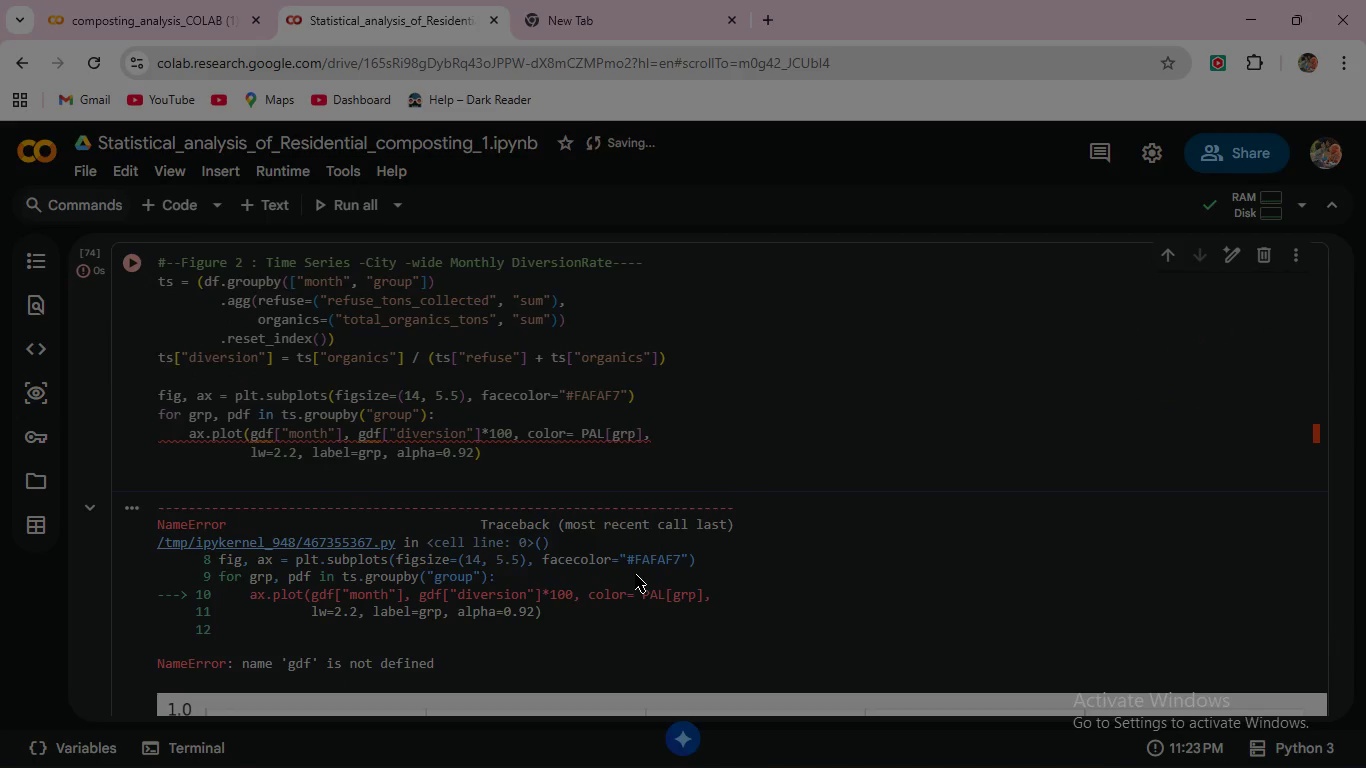 
scroll: coordinate [635, 574], scroll_direction: up, amount: 2.0
 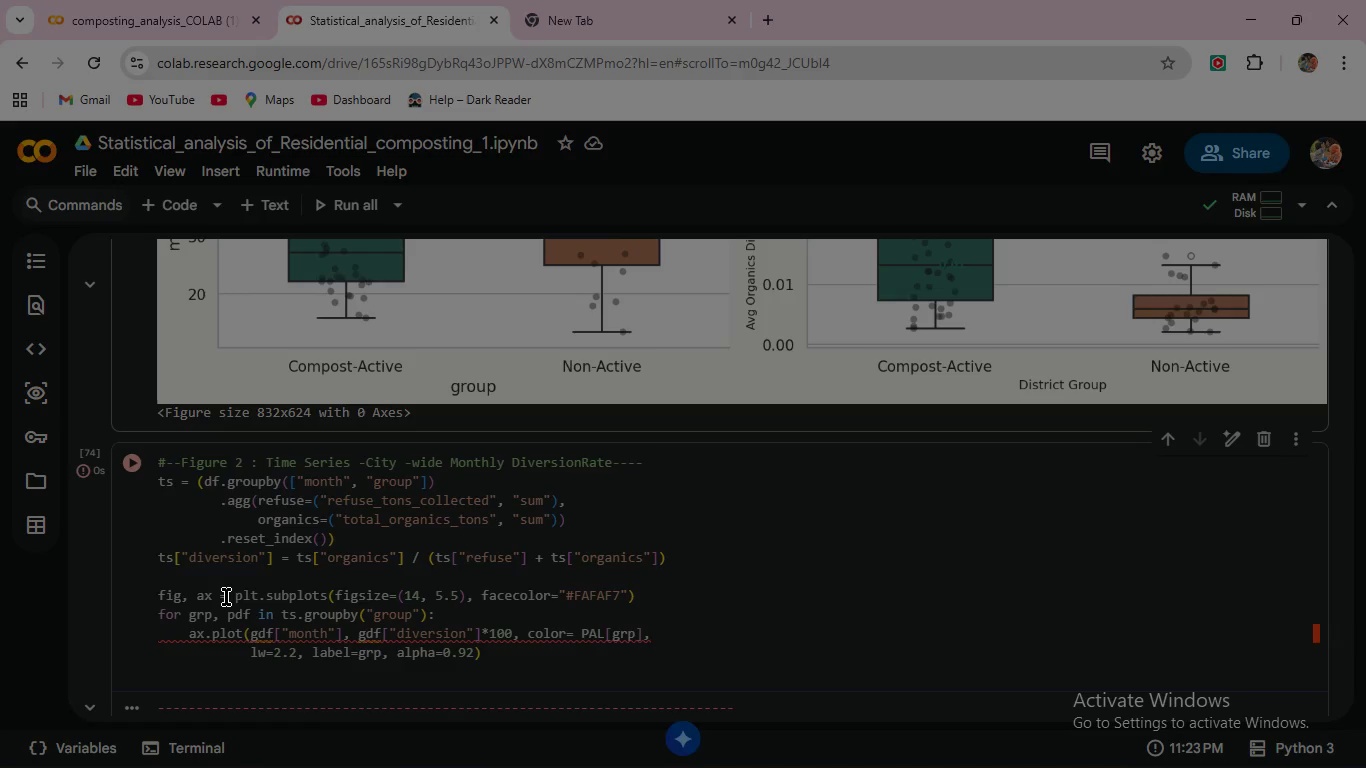 
wait(19.78)
 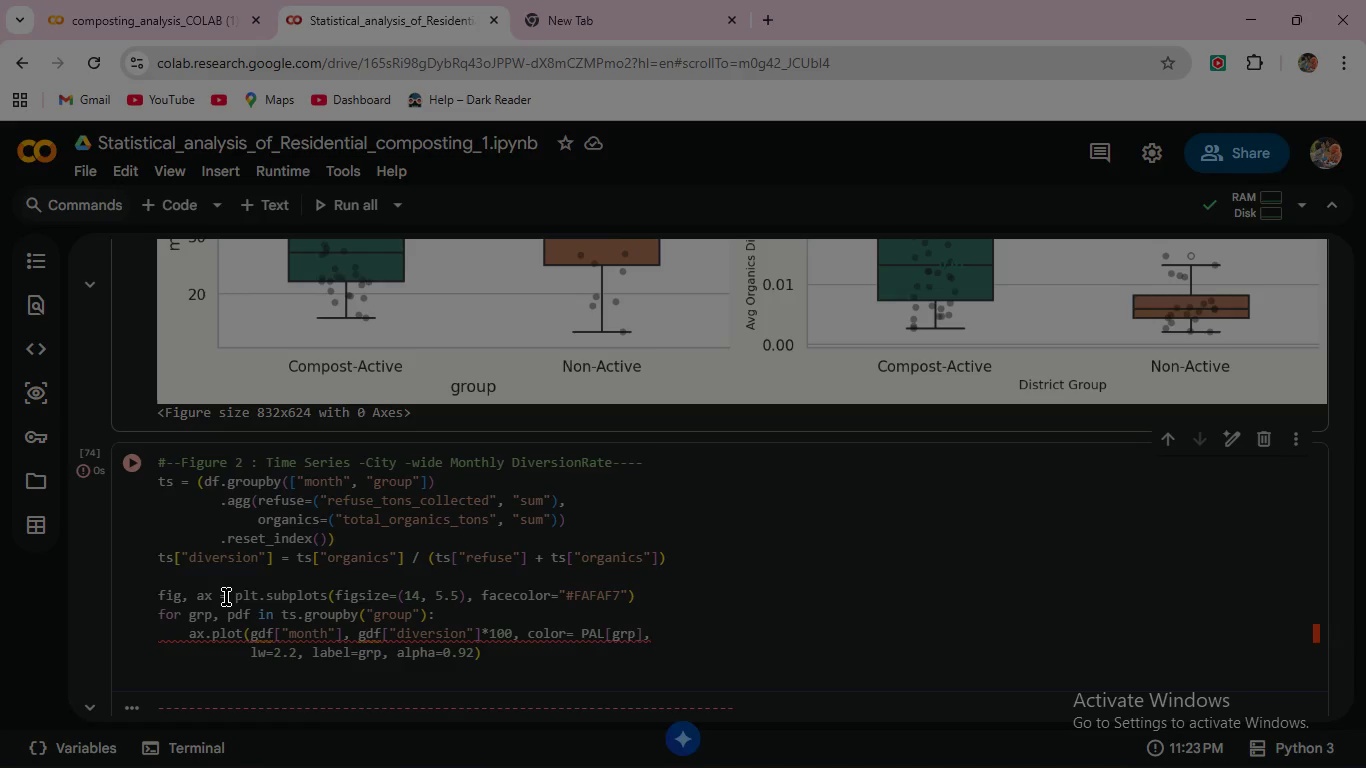 
left_click([245, 607])
 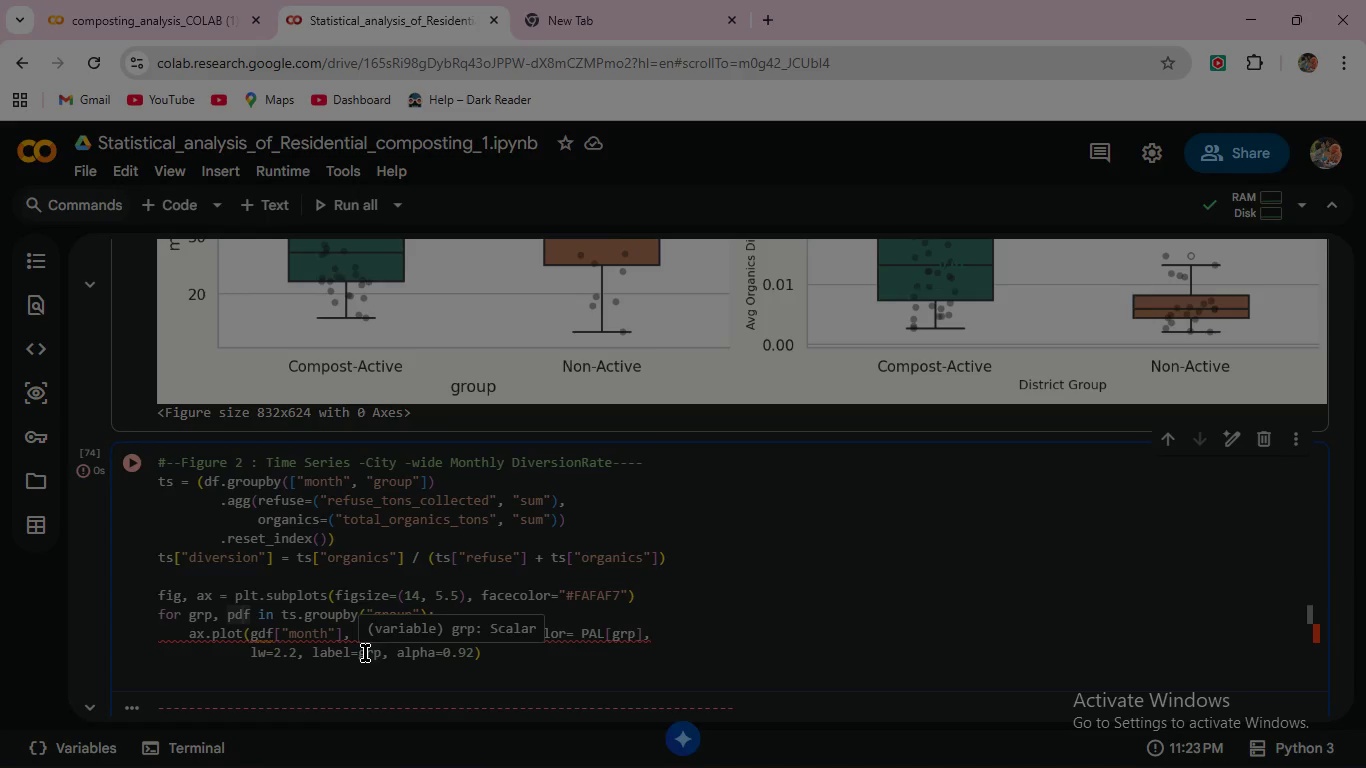 
key(Backspace)
key(Backspace)
type(gd)
 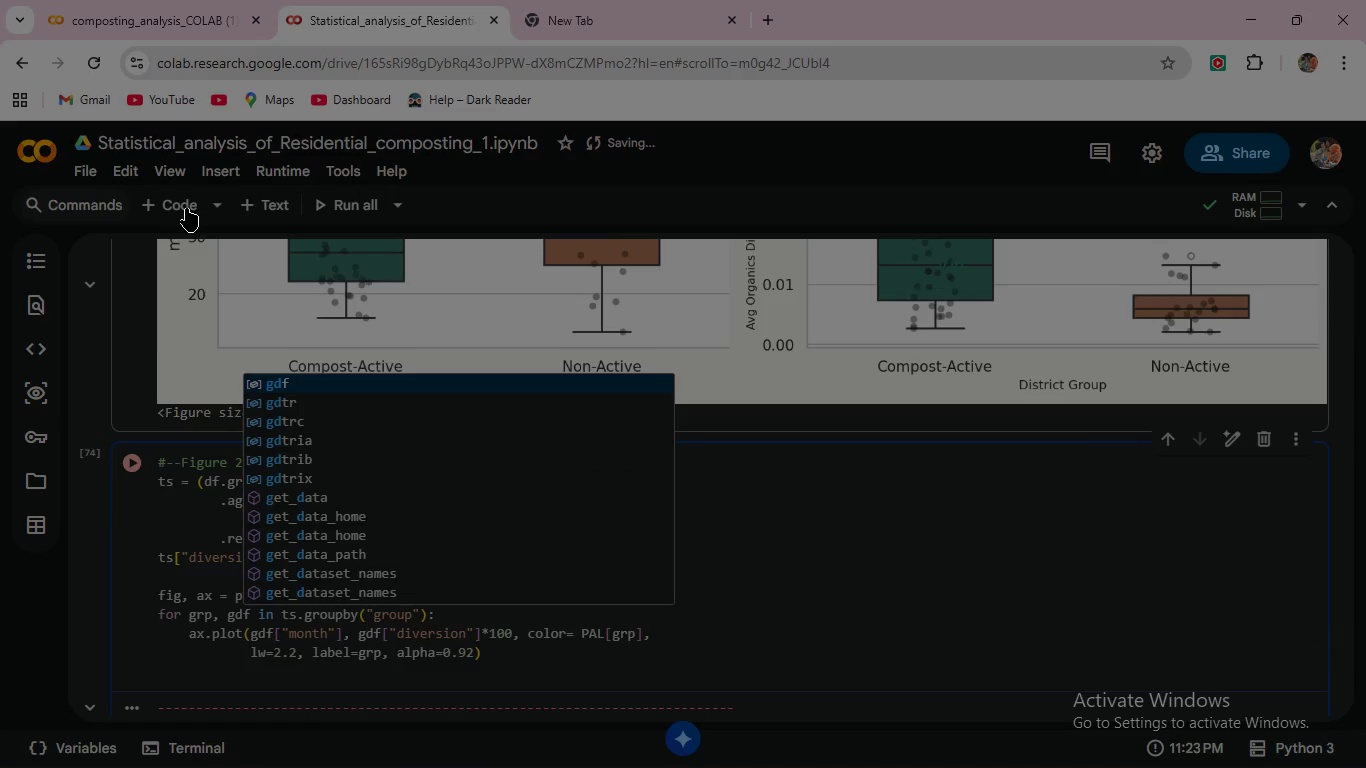 
left_click([135, 462])
 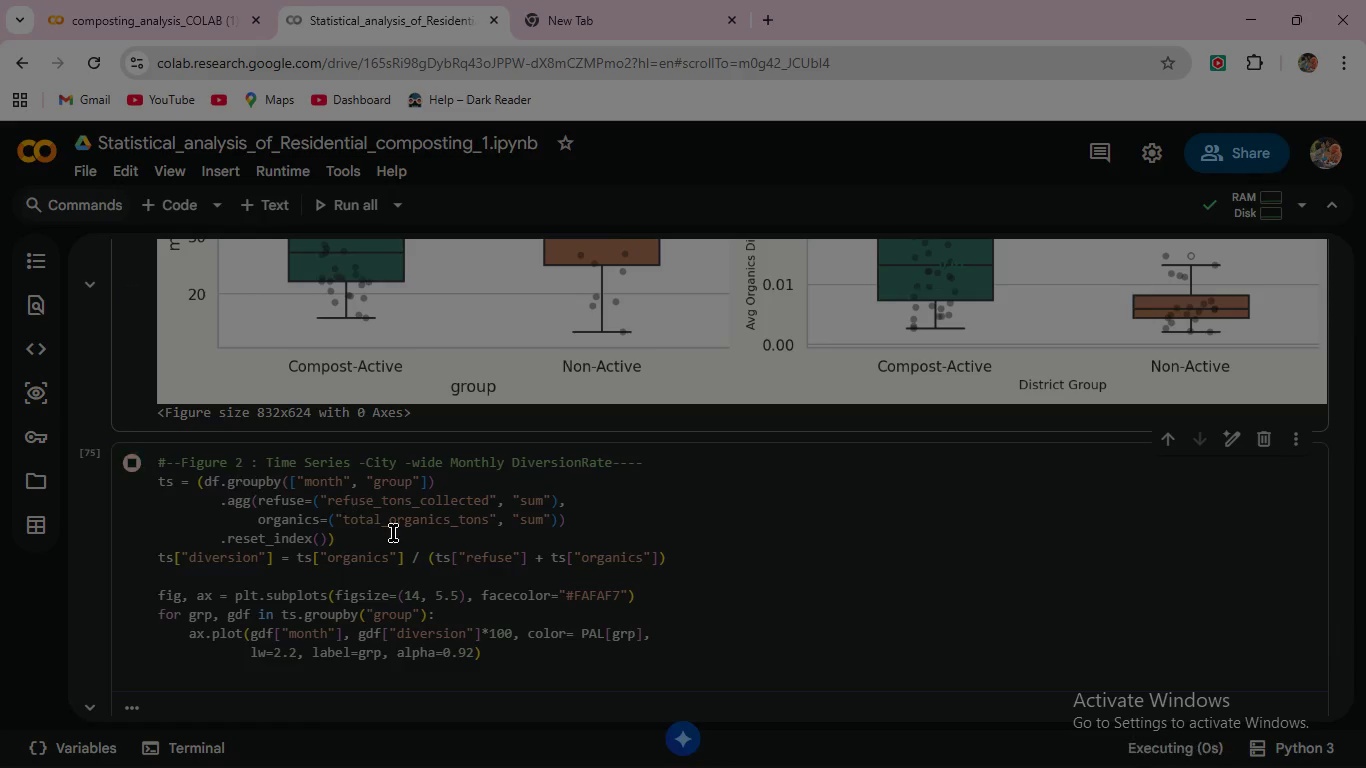 
scroll: coordinate [404, 535], scroll_direction: down, amount: 5.0
 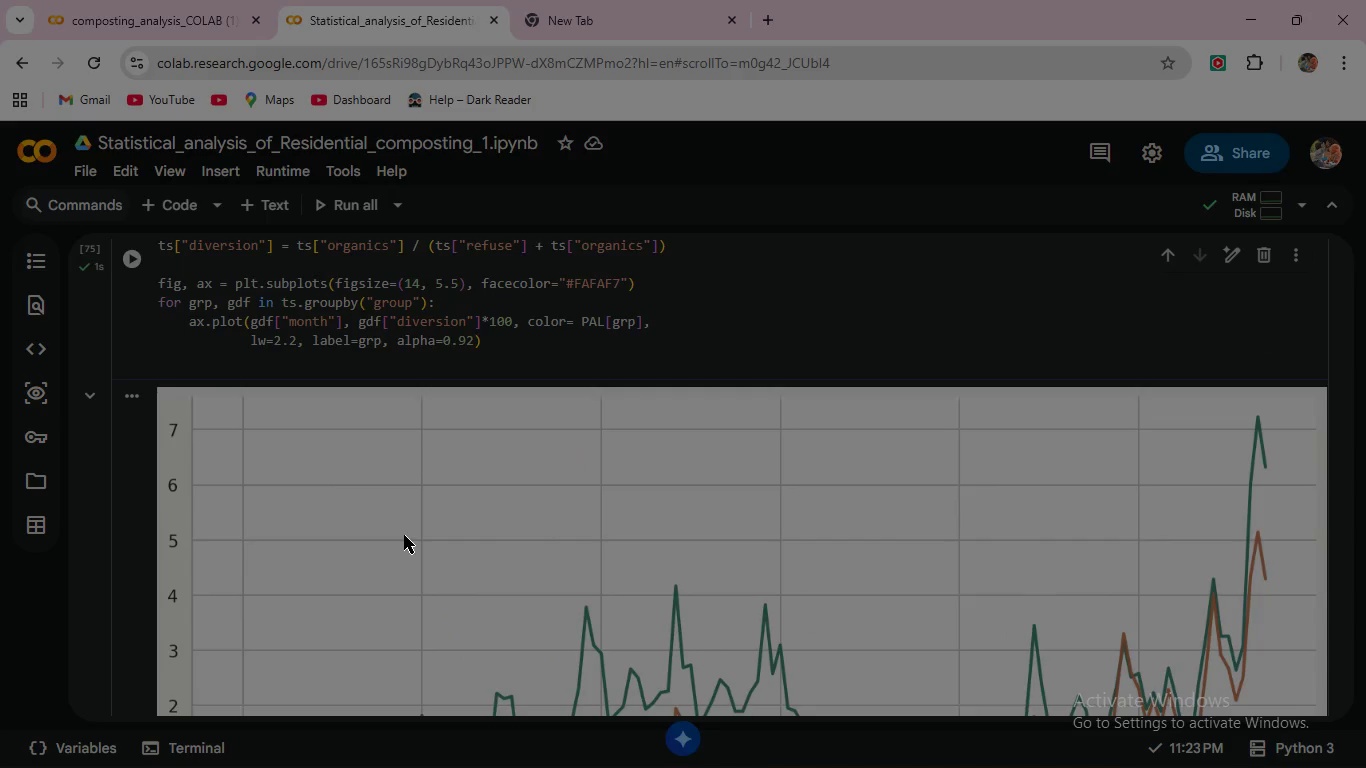 
scroll: coordinate [404, 535], scroll_direction: up, amount: 2.0
 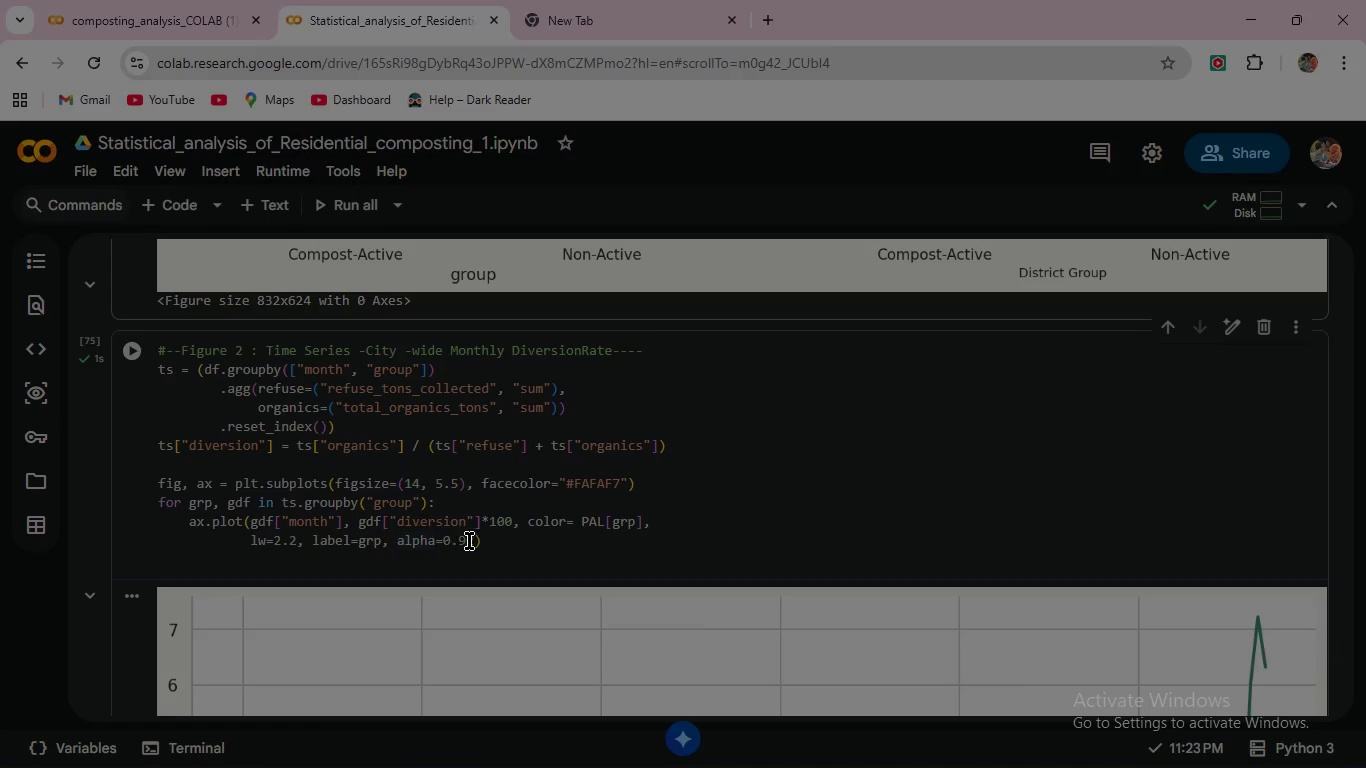 
left_click([506, 541])
 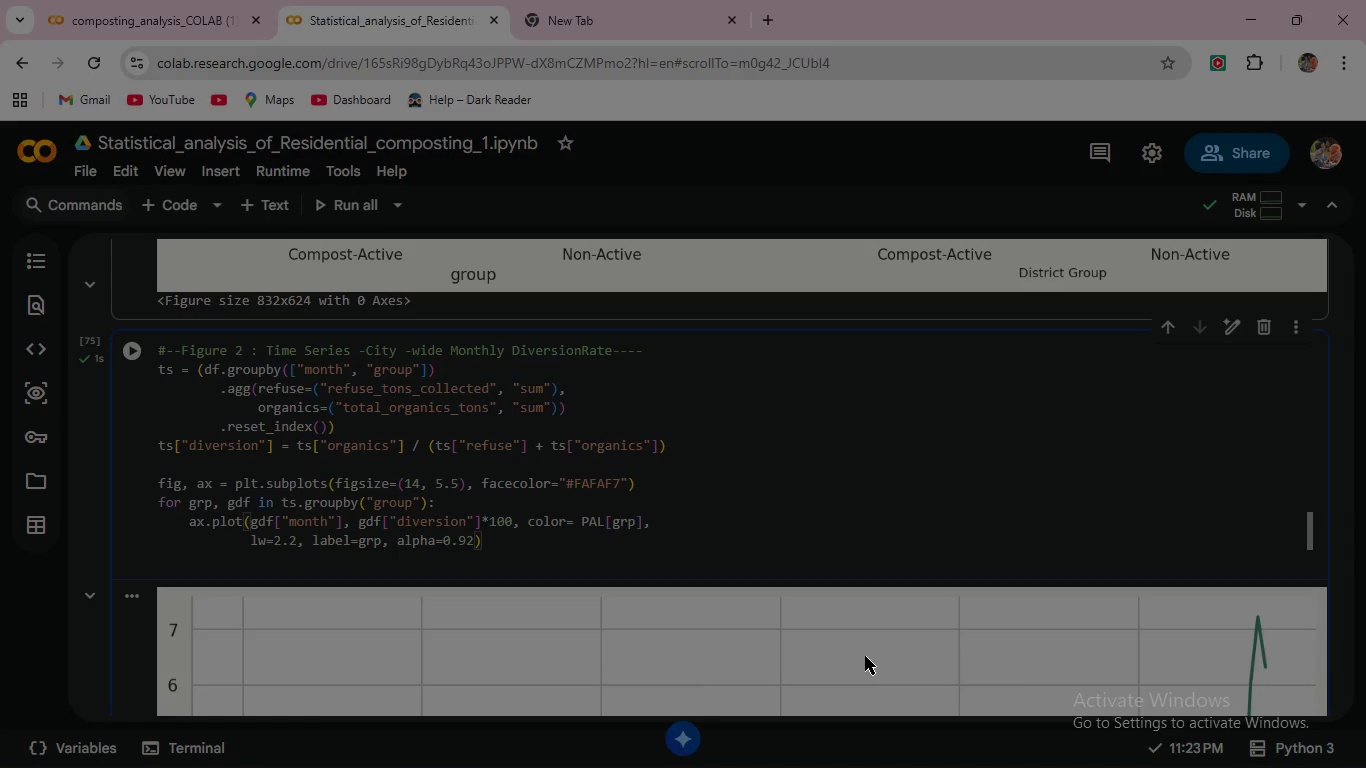 
key(Enter)
 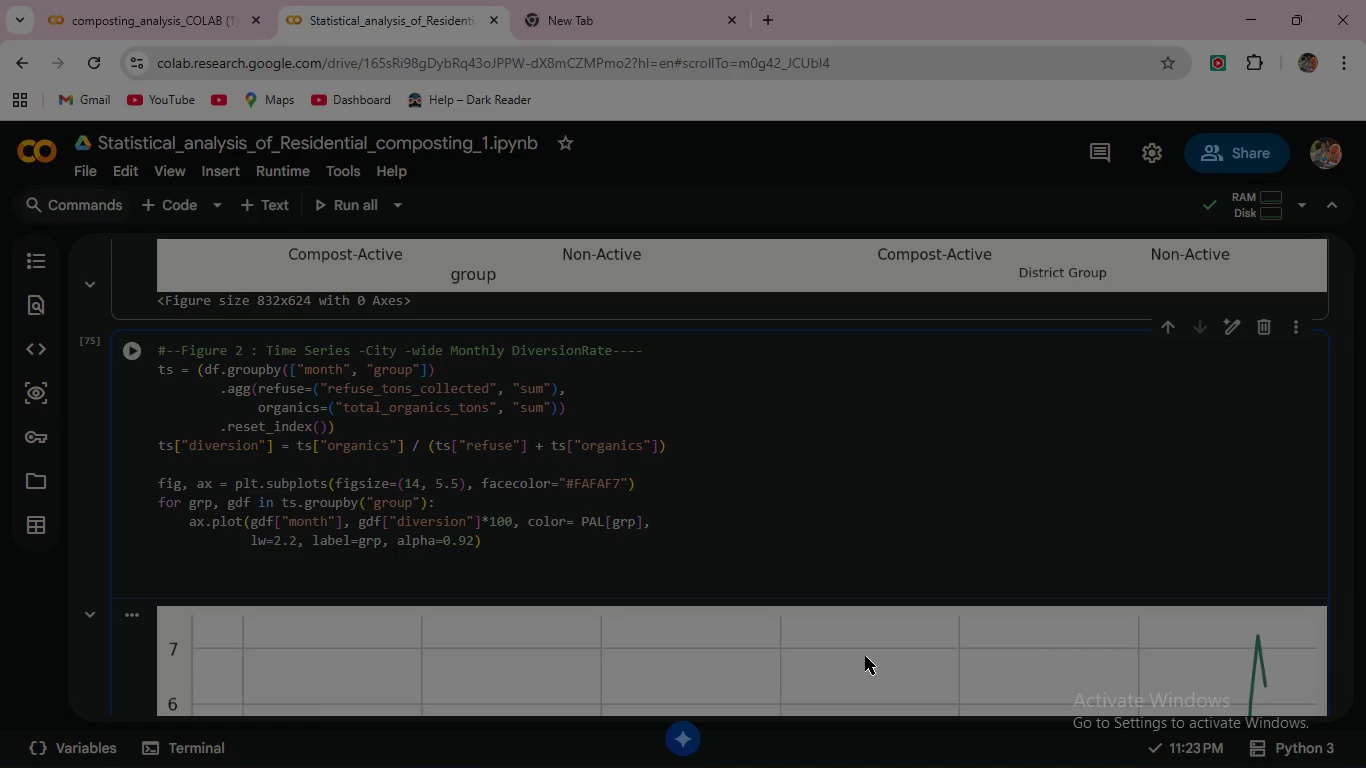 
type(ax.fill_between(gdf["month)
 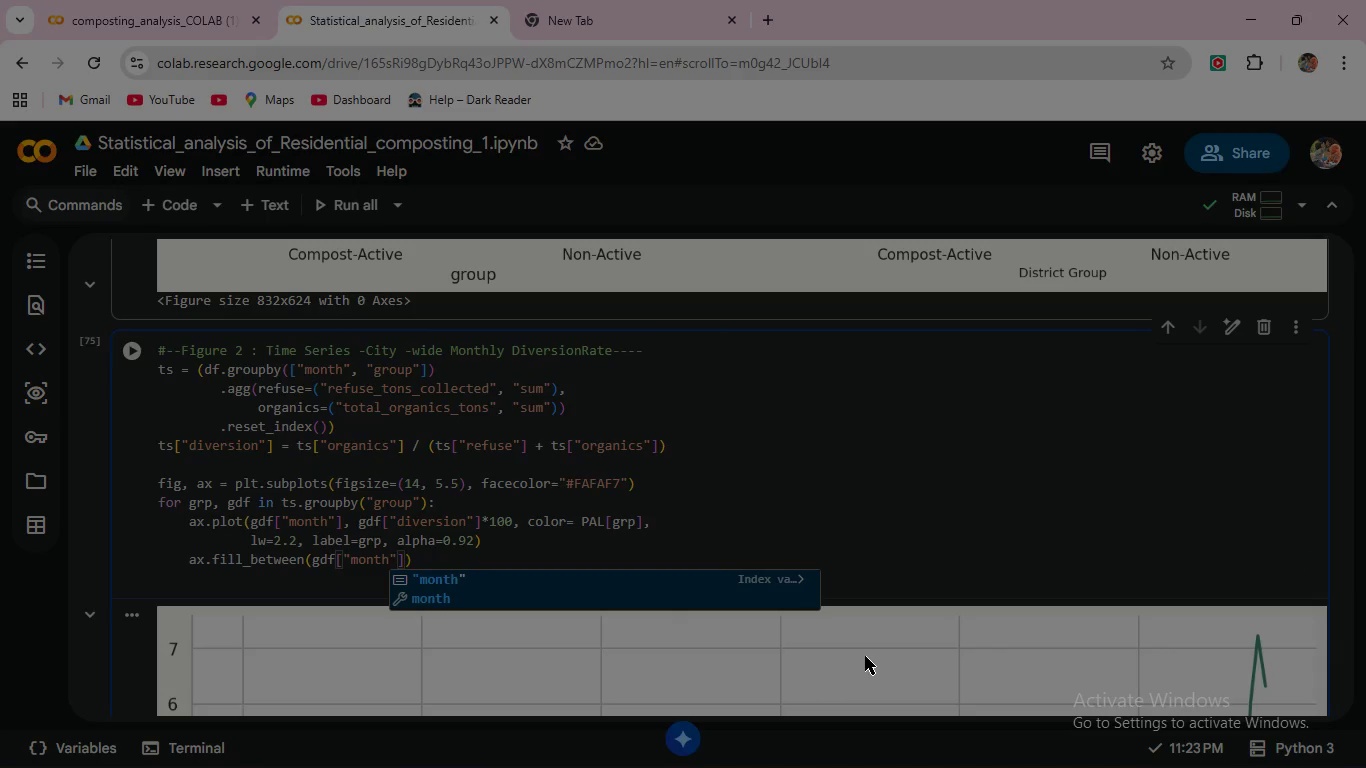 
key(ArrowRight)
 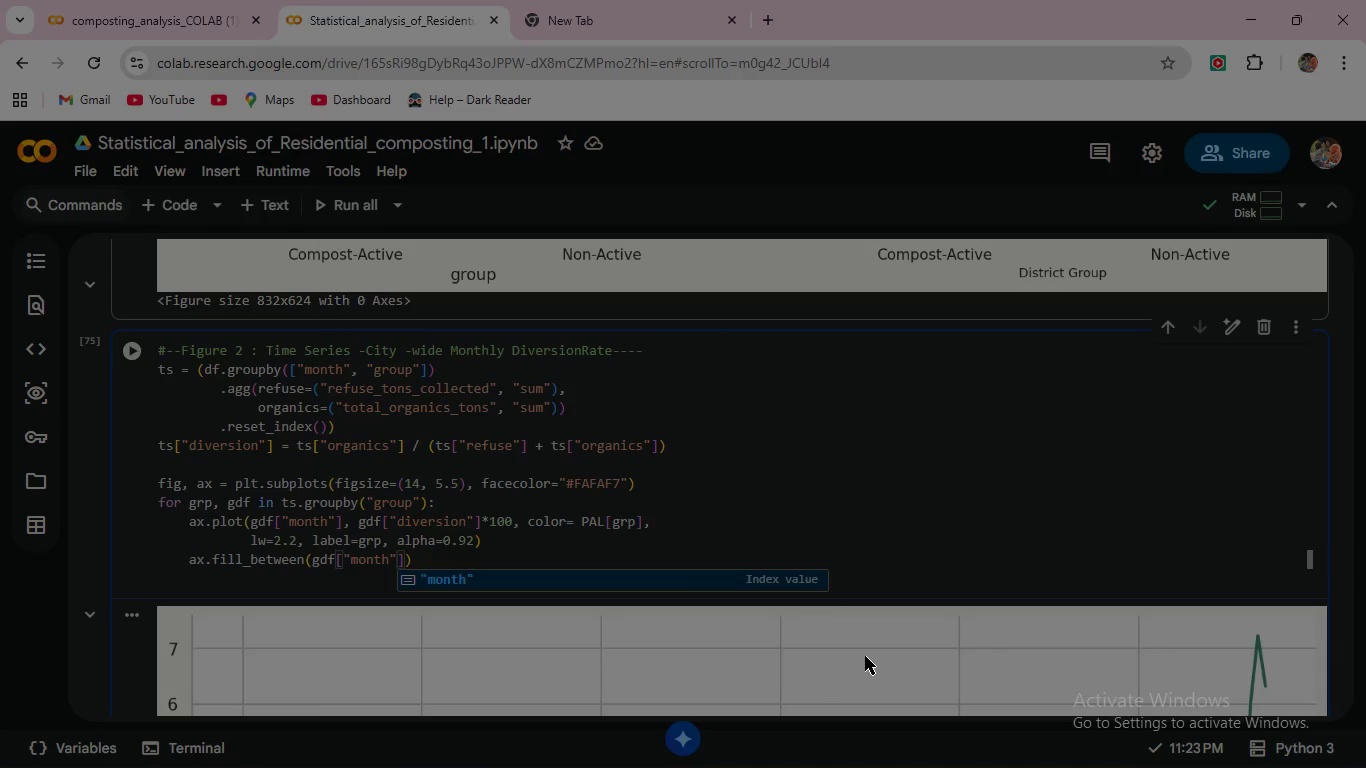 
key(ArrowRight)
 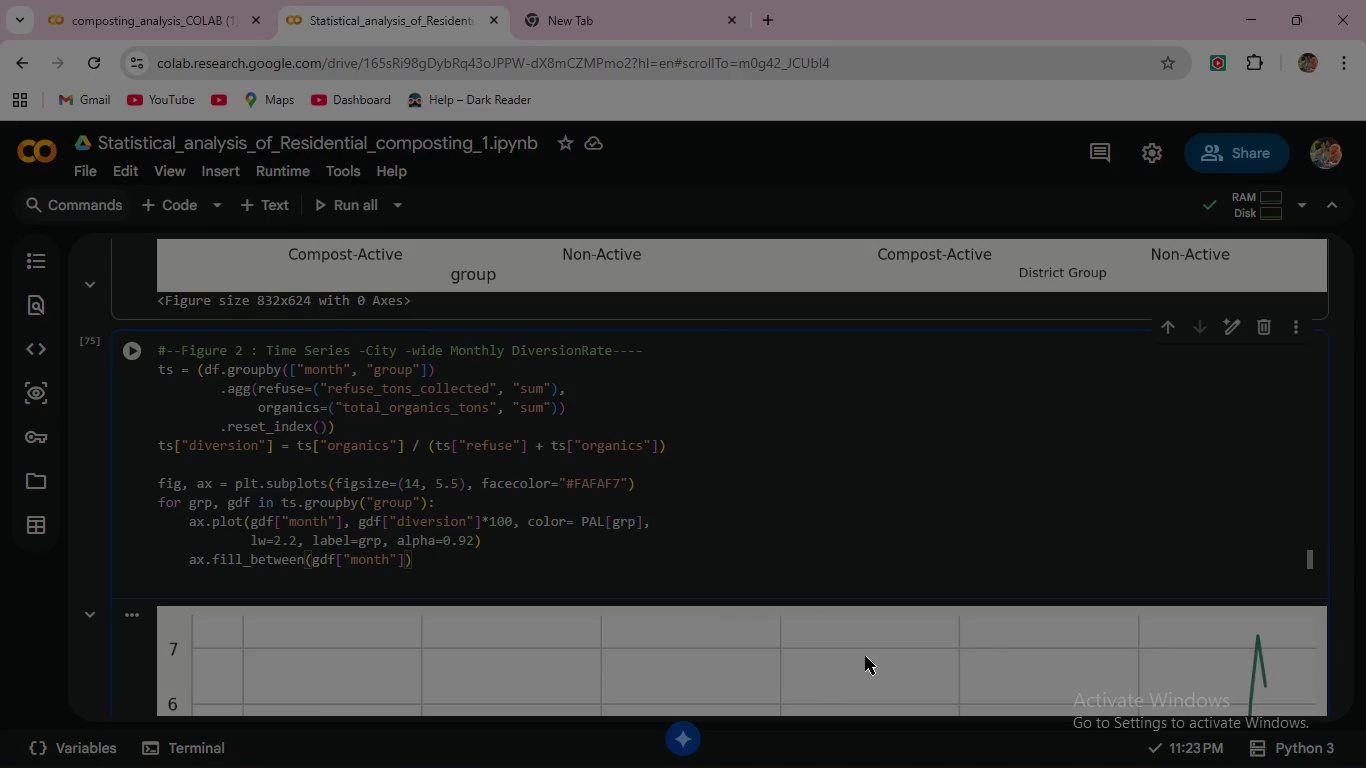 
type(, gdf["diversion)
 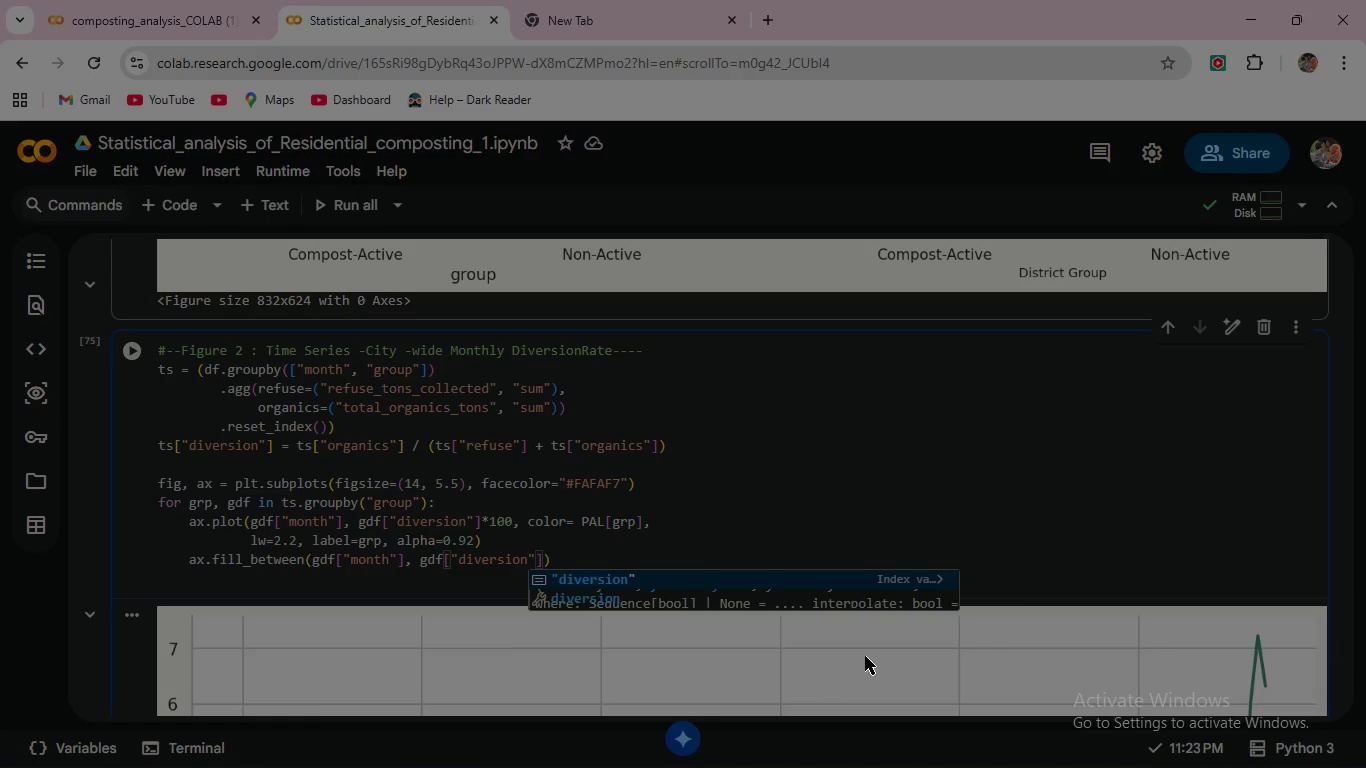 
key(ArrowRight)
 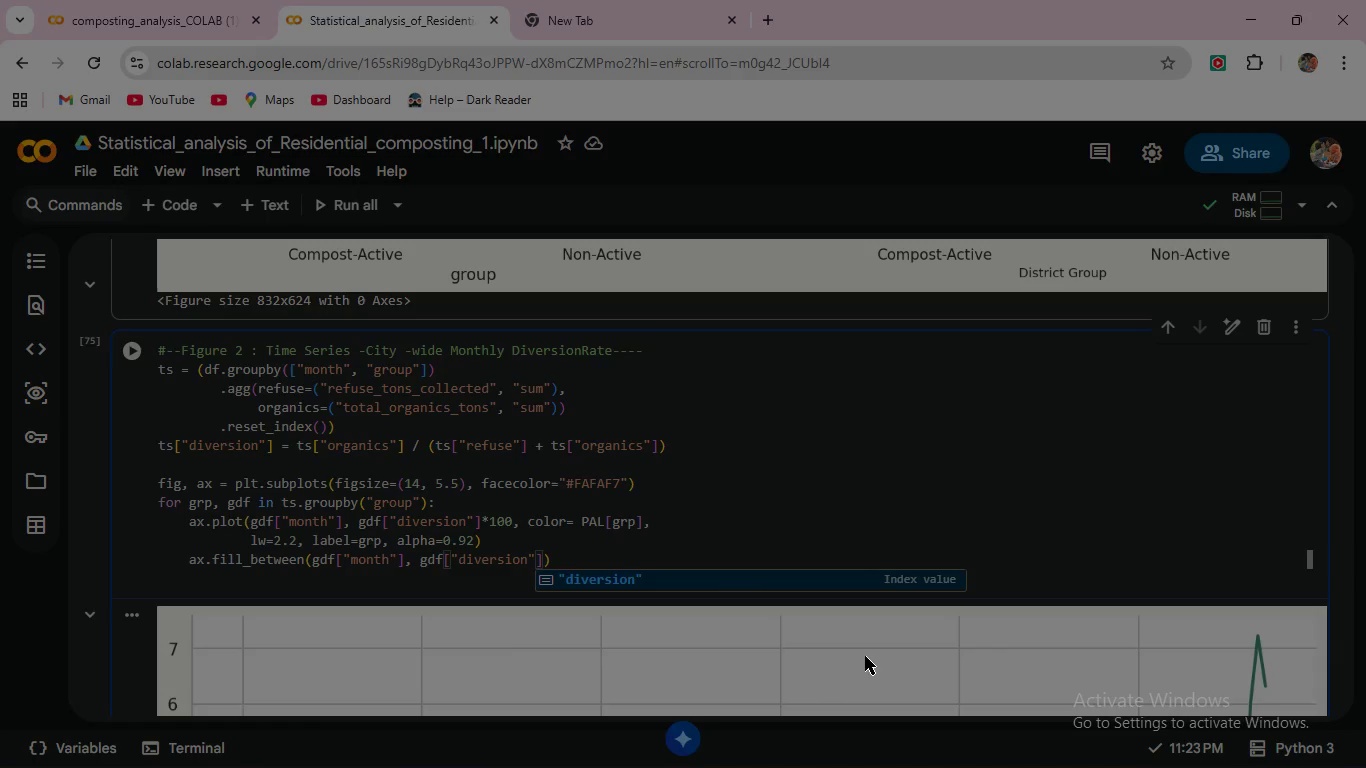 
key(ArrowRight)
 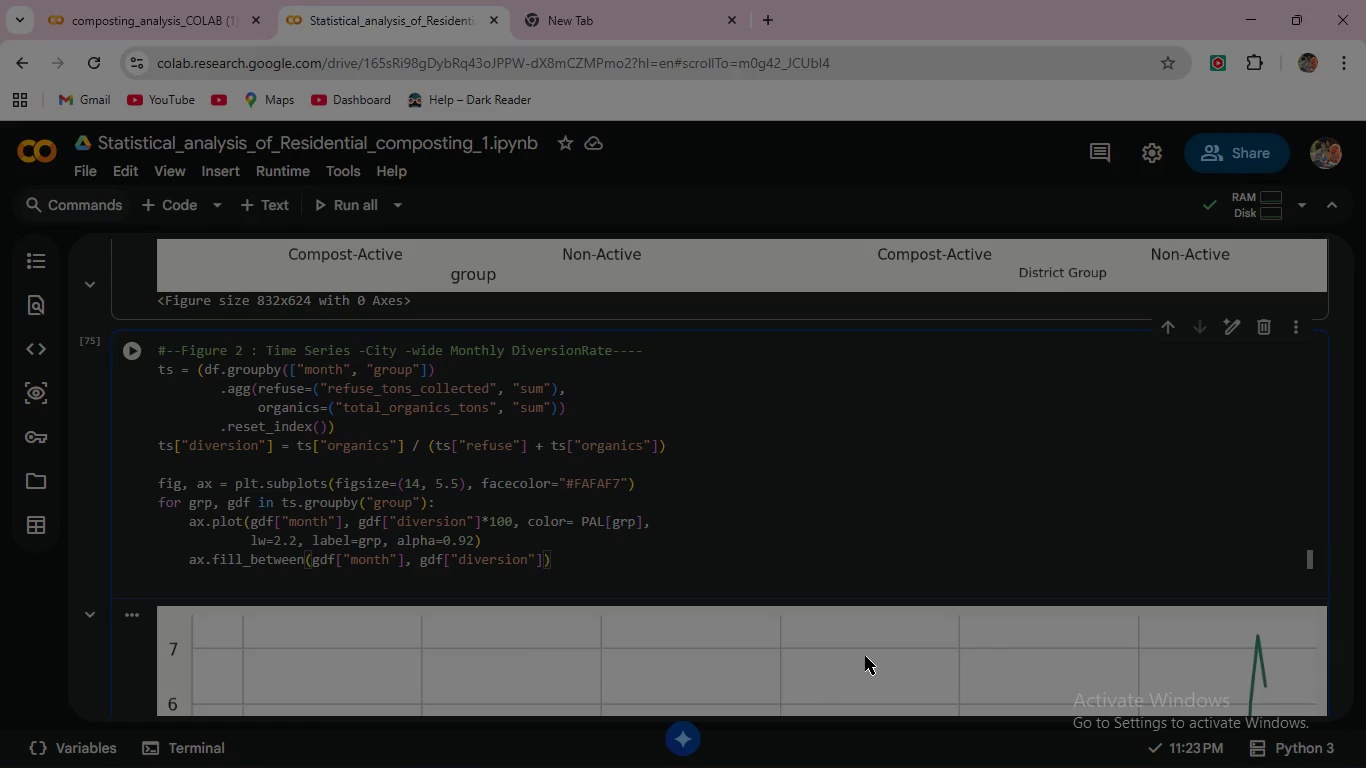 
type(*100, a;p)
key(Backspace)
key(Backspace)
type(lpha=0.2)
key(Backspace)
type(12, color=PAL[grp)
 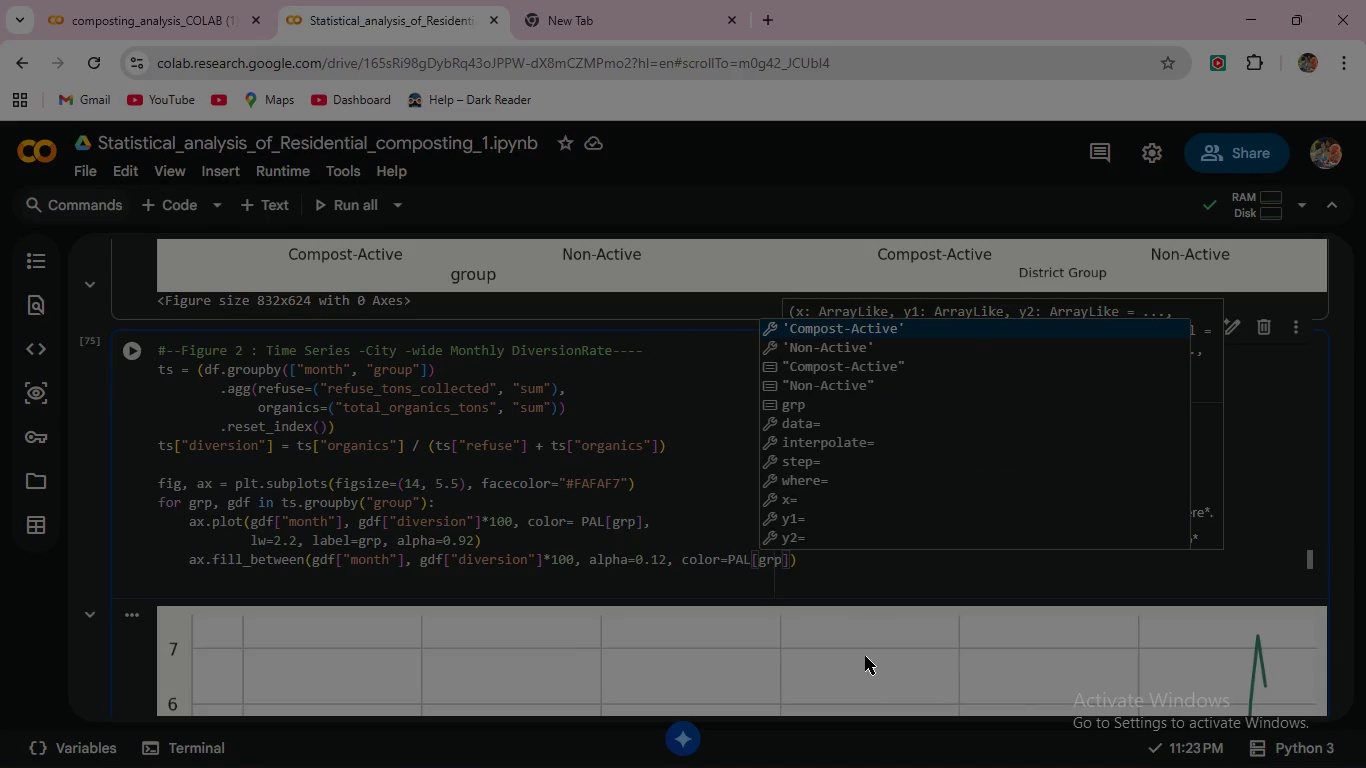 
wait(6.62)
 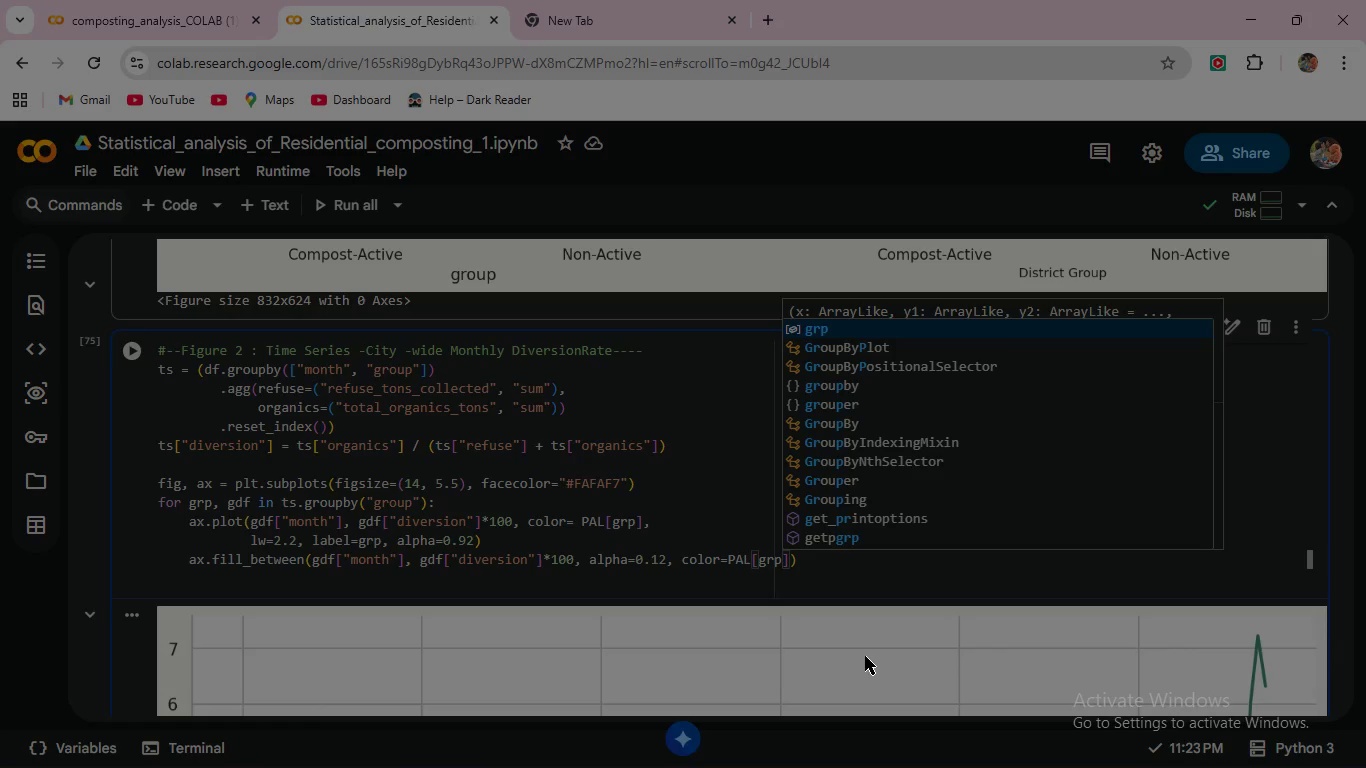 
left_click([141, 349])
 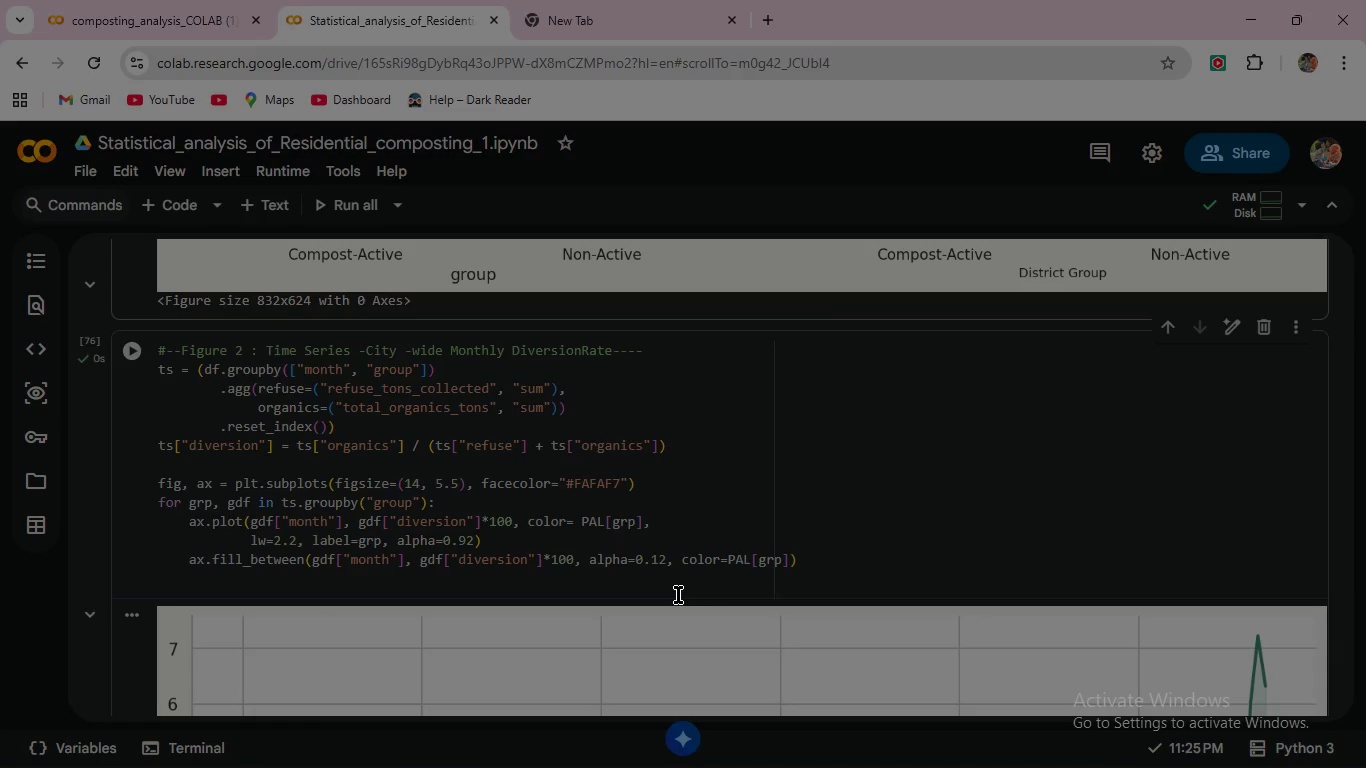 
scroll: coordinate [678, 595], scroll_direction: down, amount: 5.0
 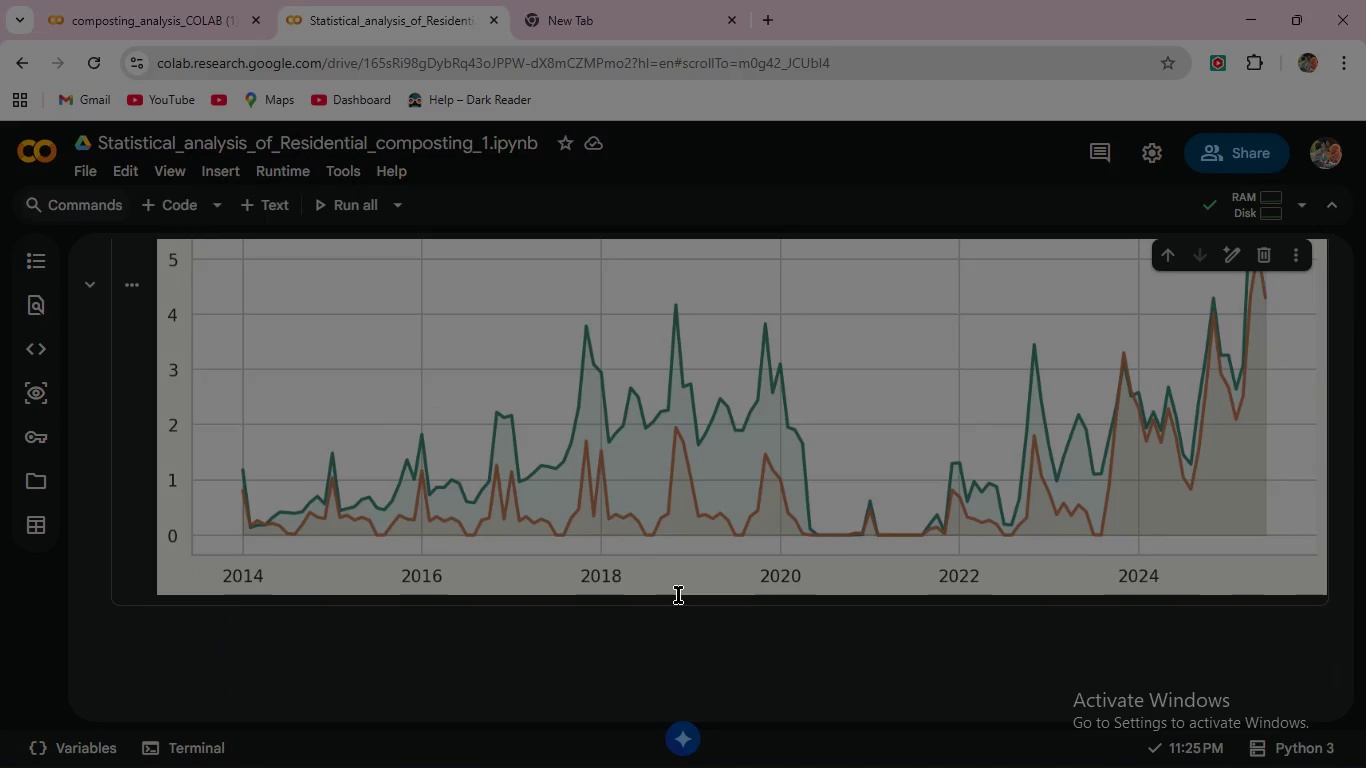 
scroll: coordinate [678, 595], scroll_direction: up, amount: 3.0
 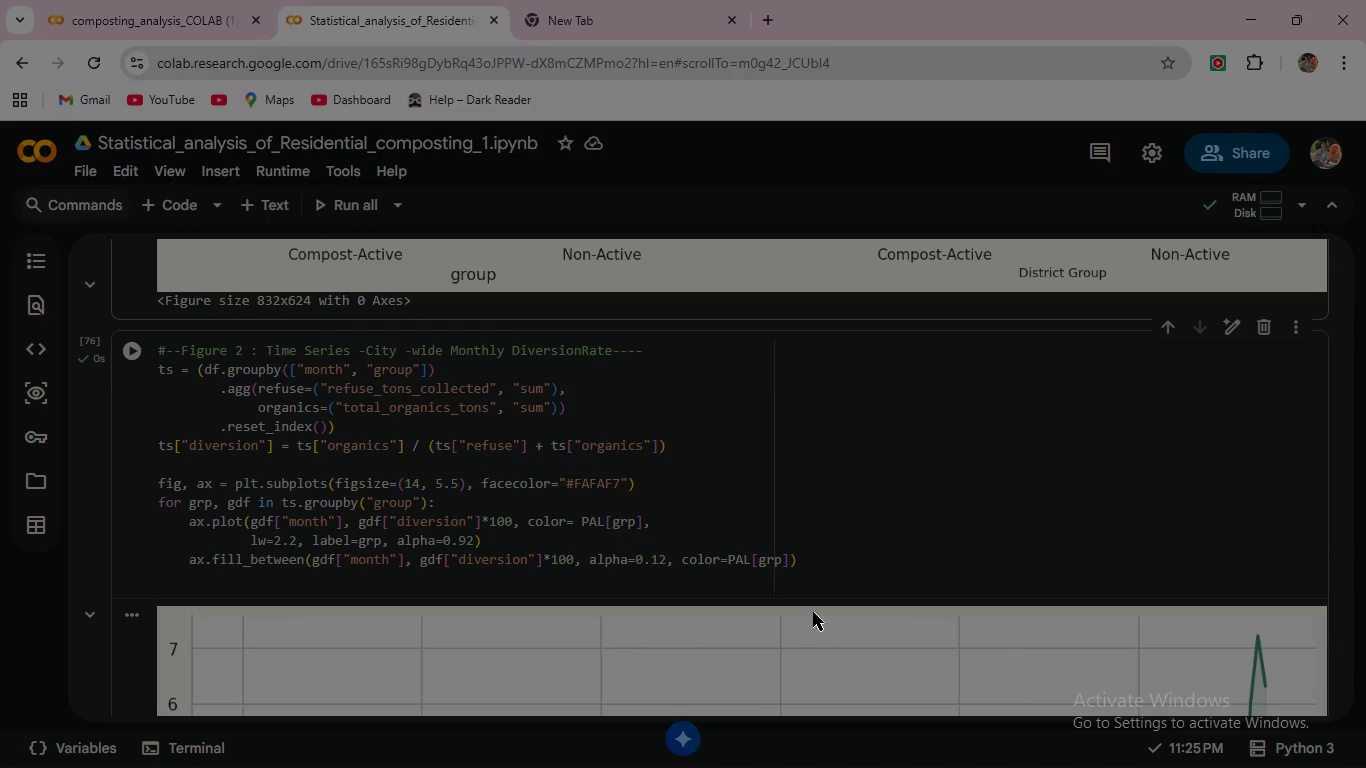 
left_click([826, 564])
 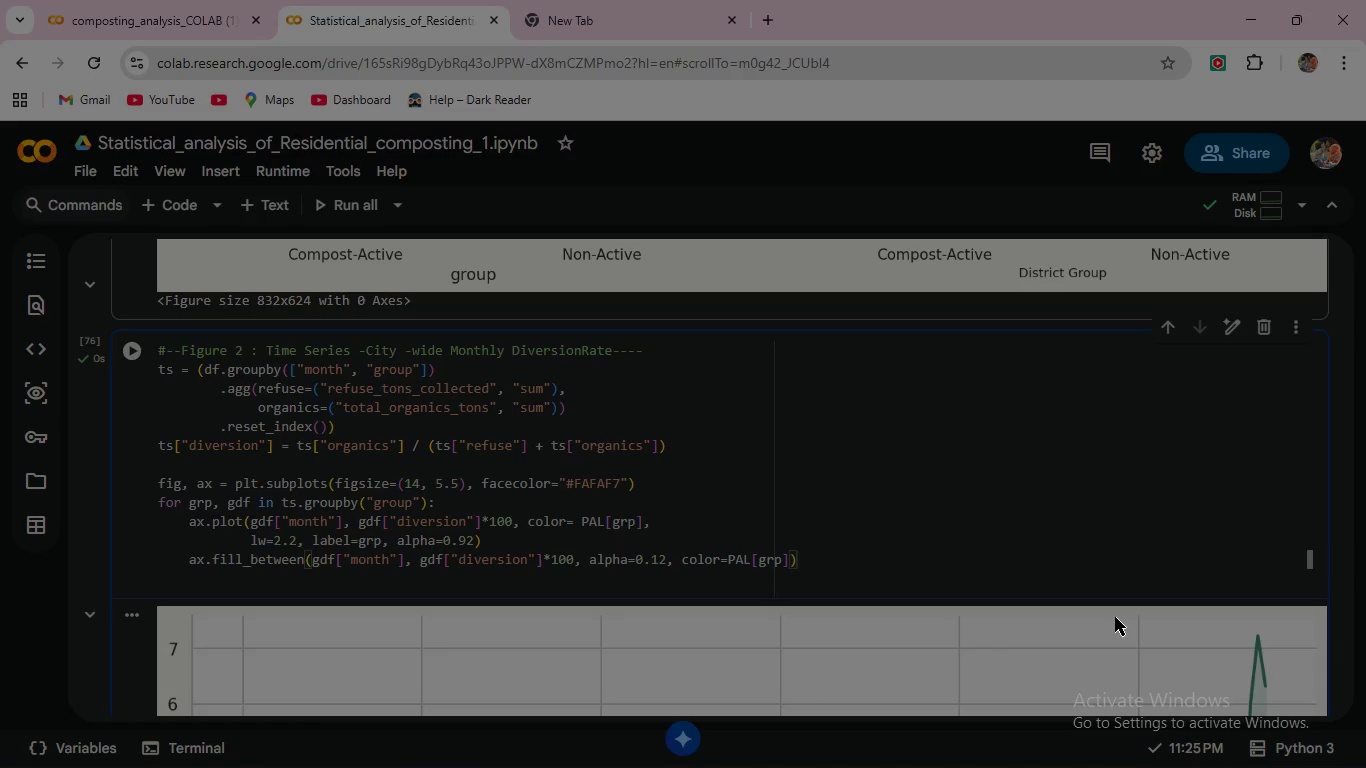 
wait(14.25)
 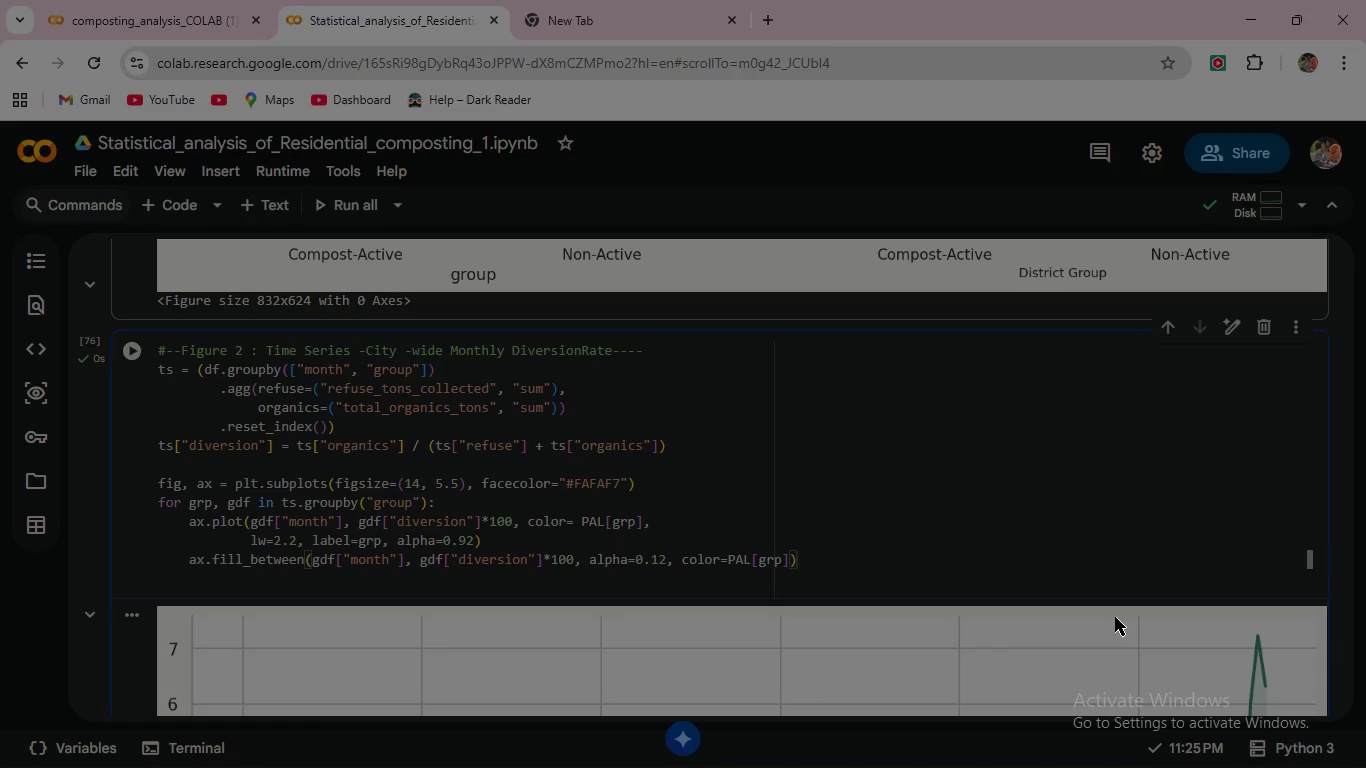 
key(Enter)
 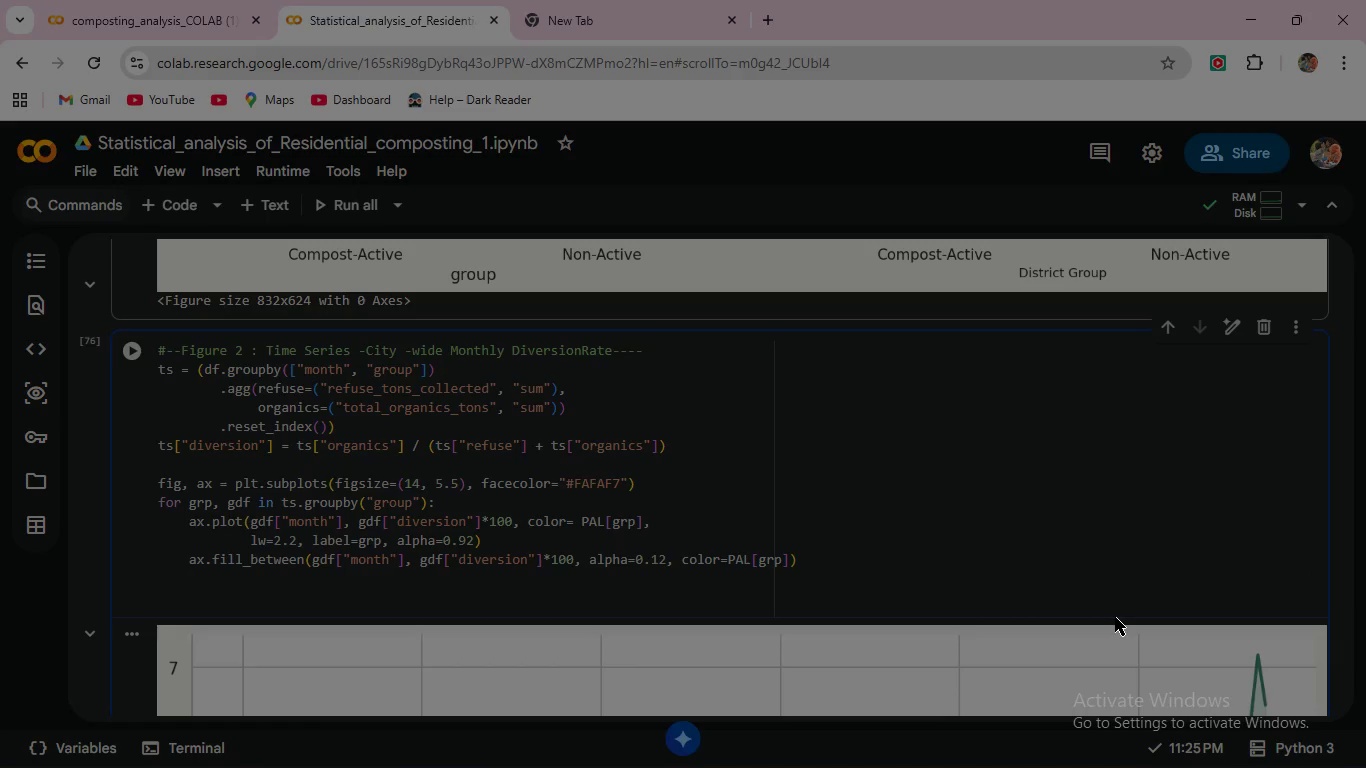 
key(Shift+Backspace)
 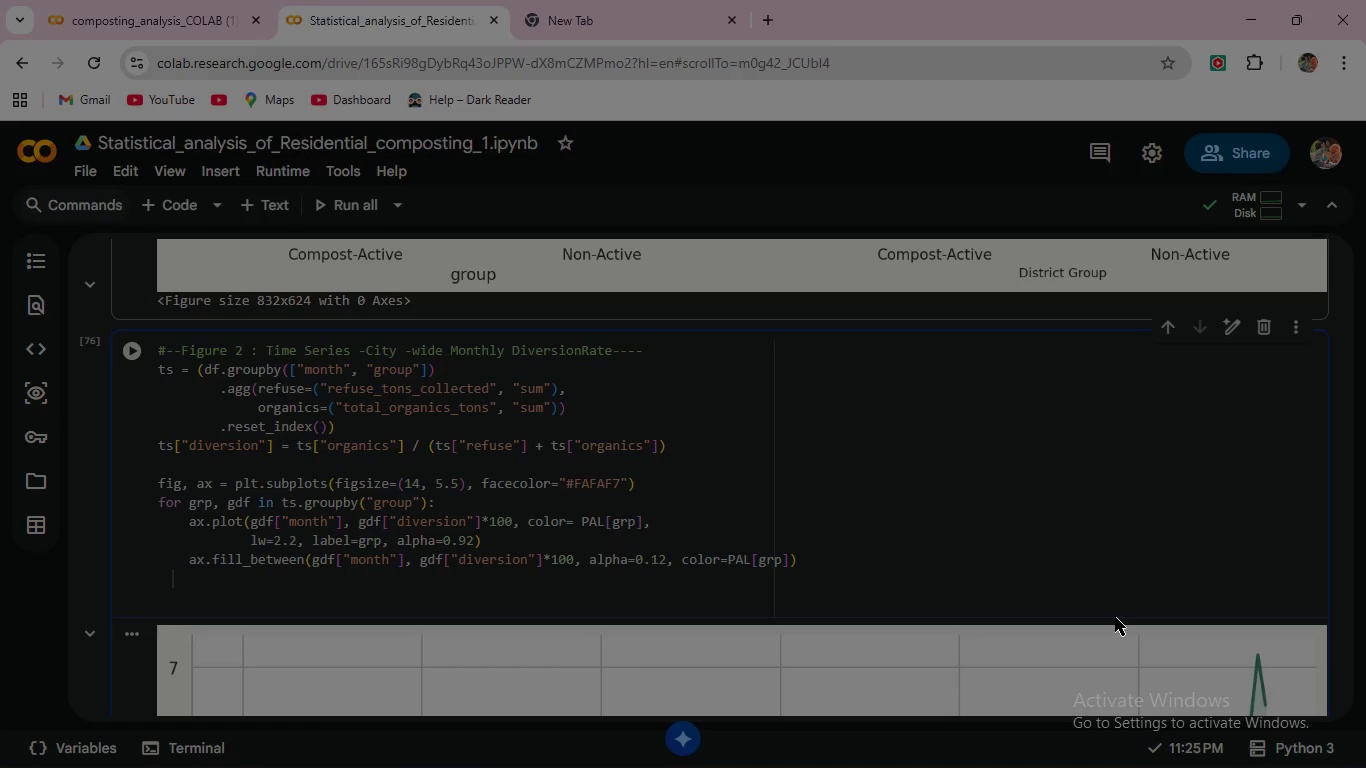 
key(Shift+Backspace)
 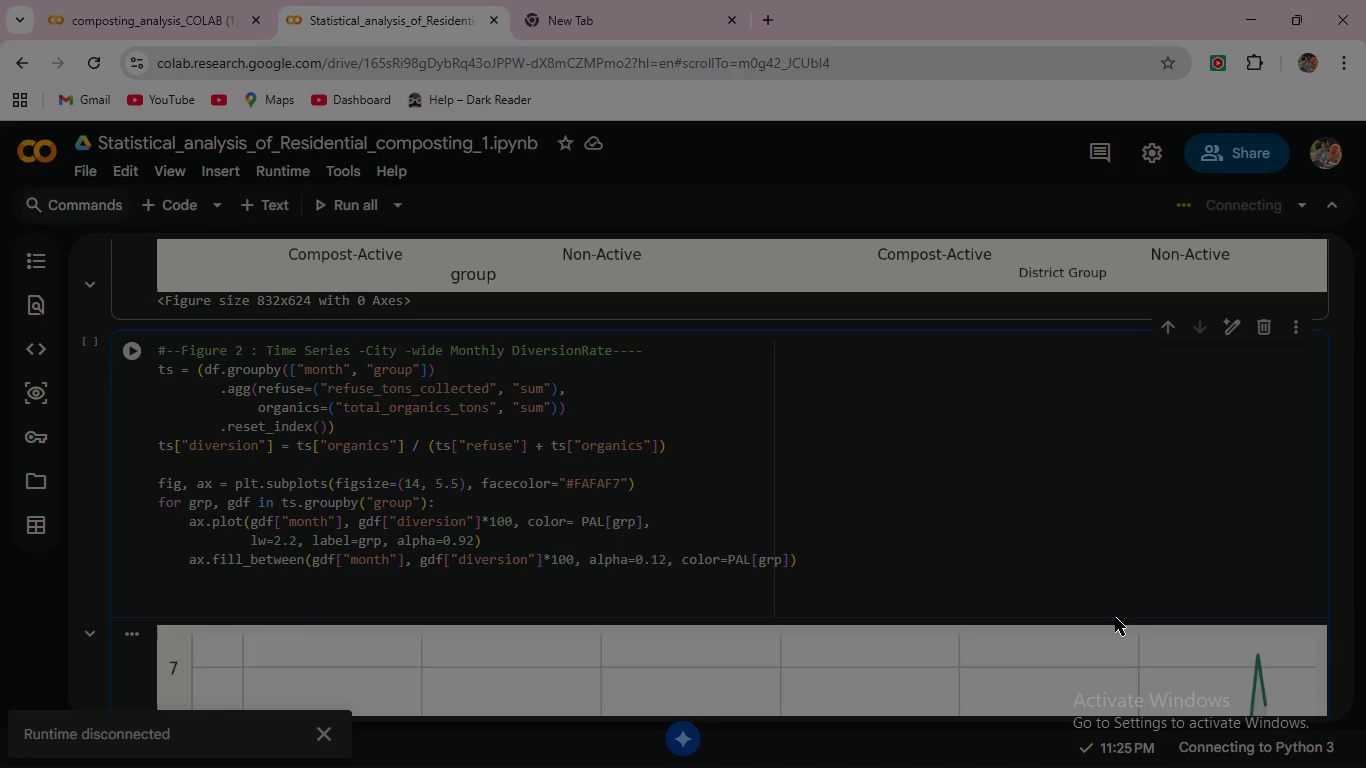 
wait(15.69)
 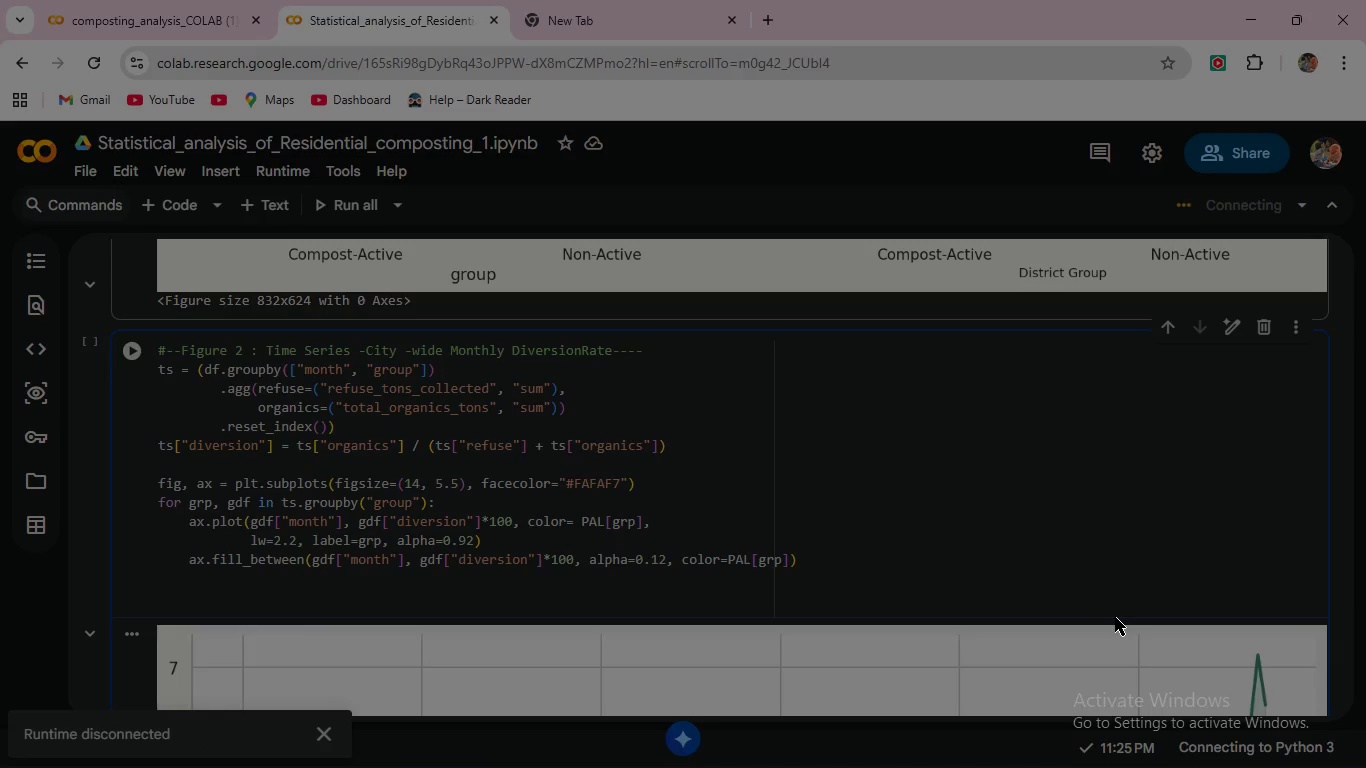 
type(#N)
 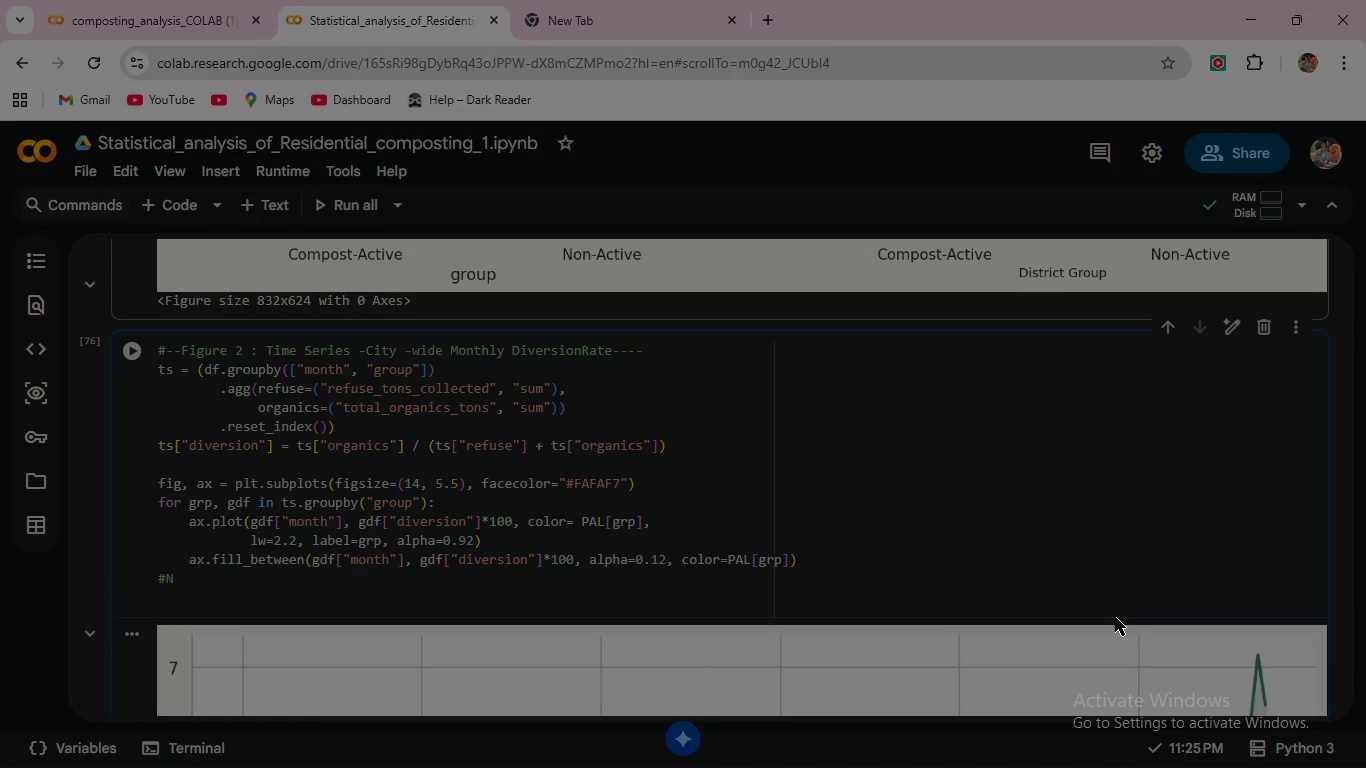 
wait(7.84)
 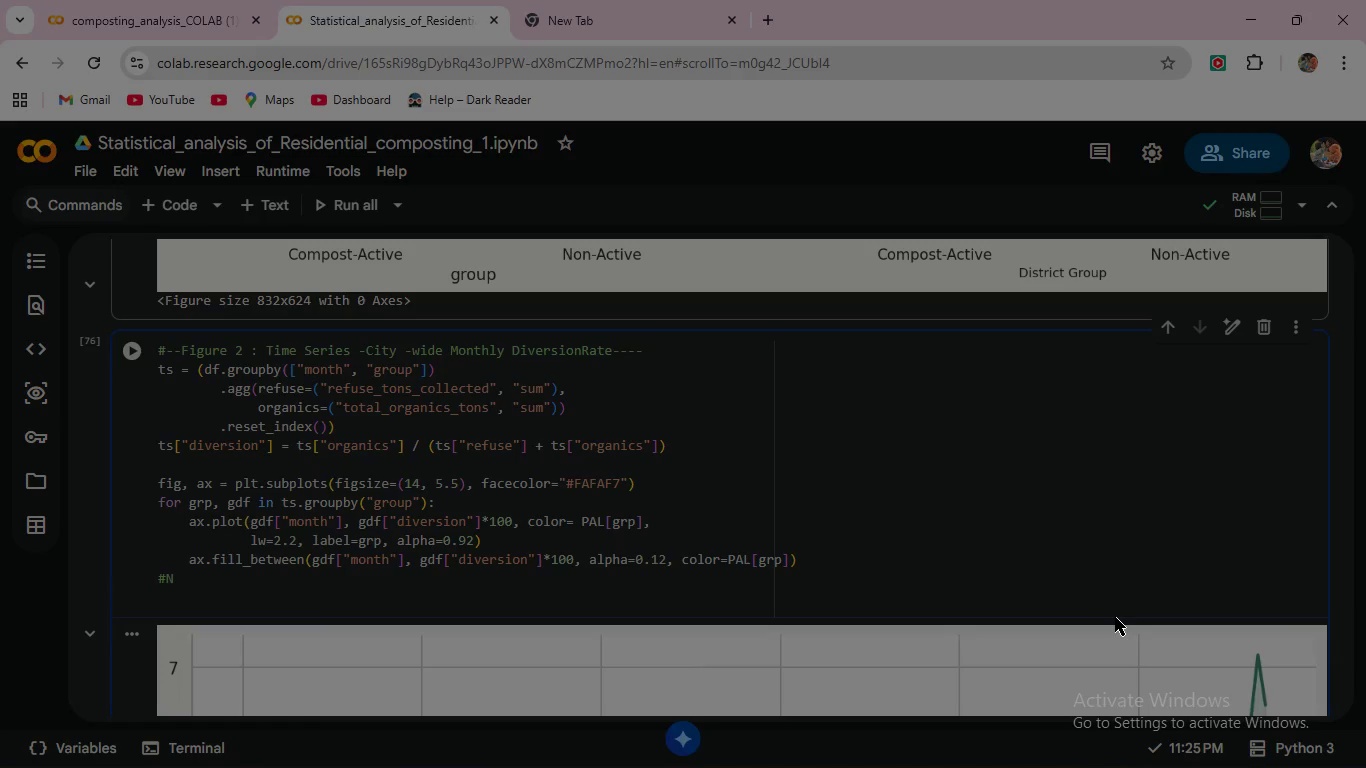 
type(YC)
 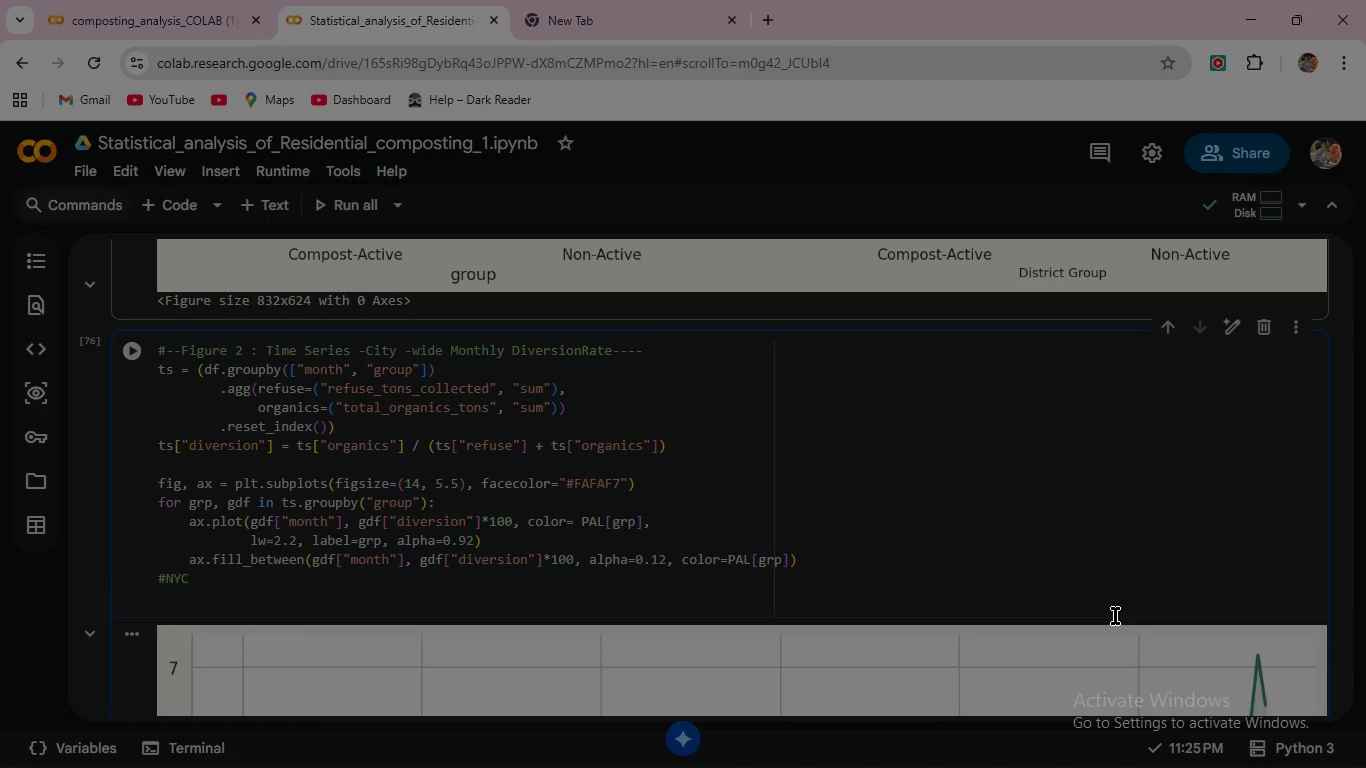 
wait(7.92)
 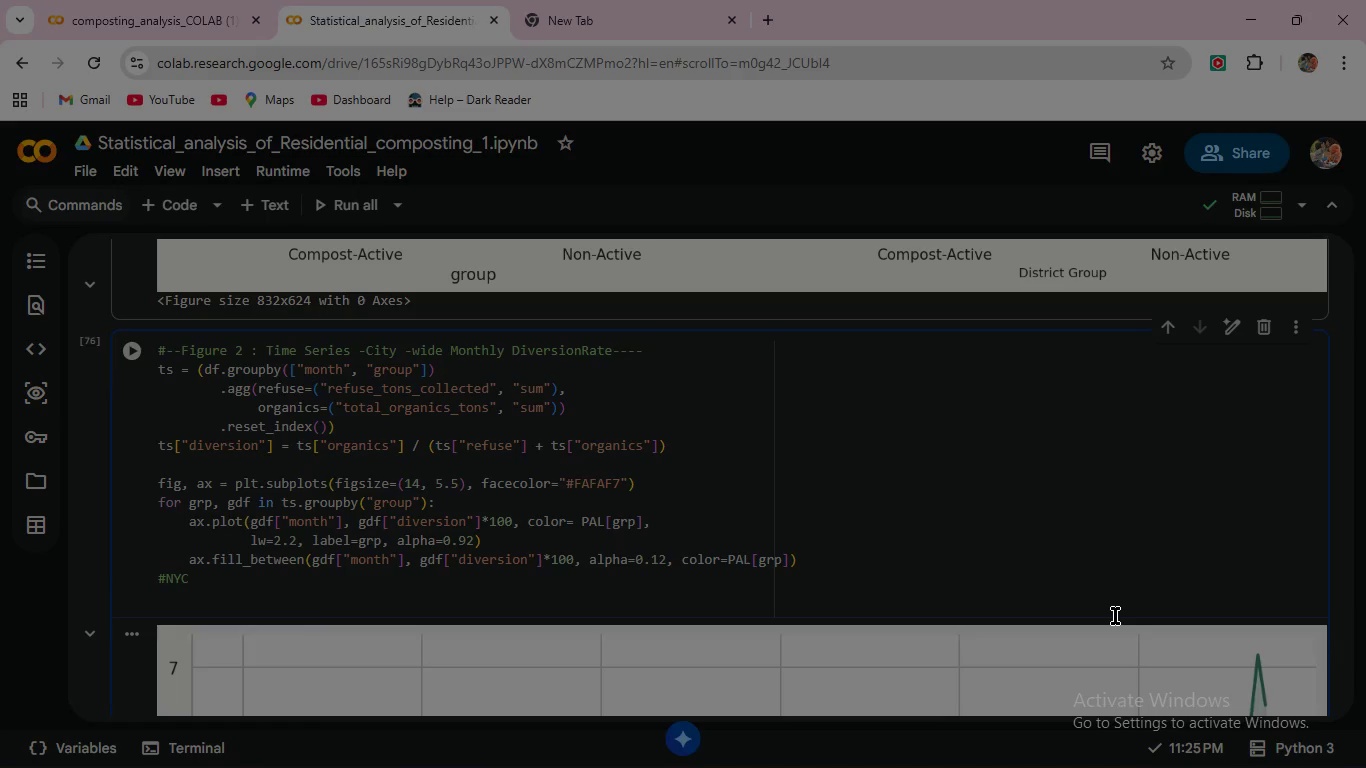 
type( Organics program f)
key(Backspace)
type(milestone )
 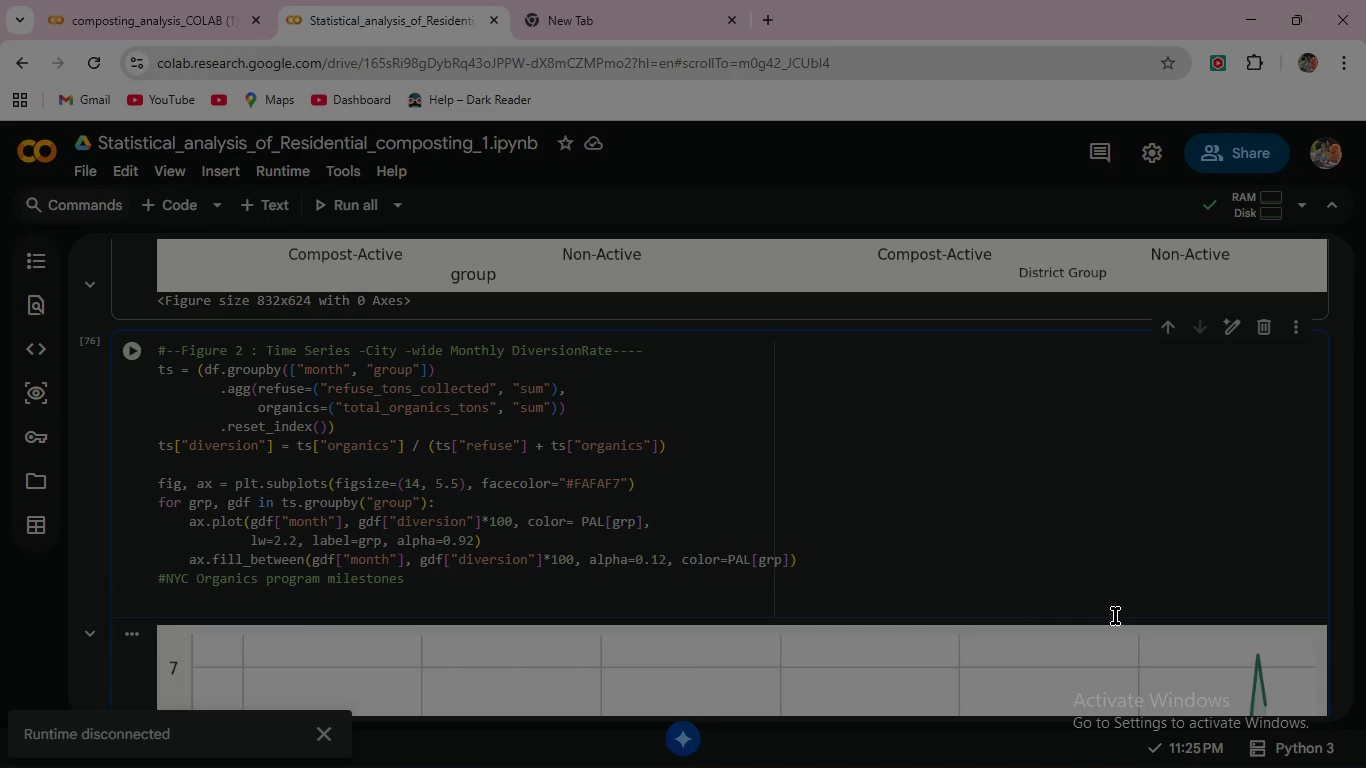 
 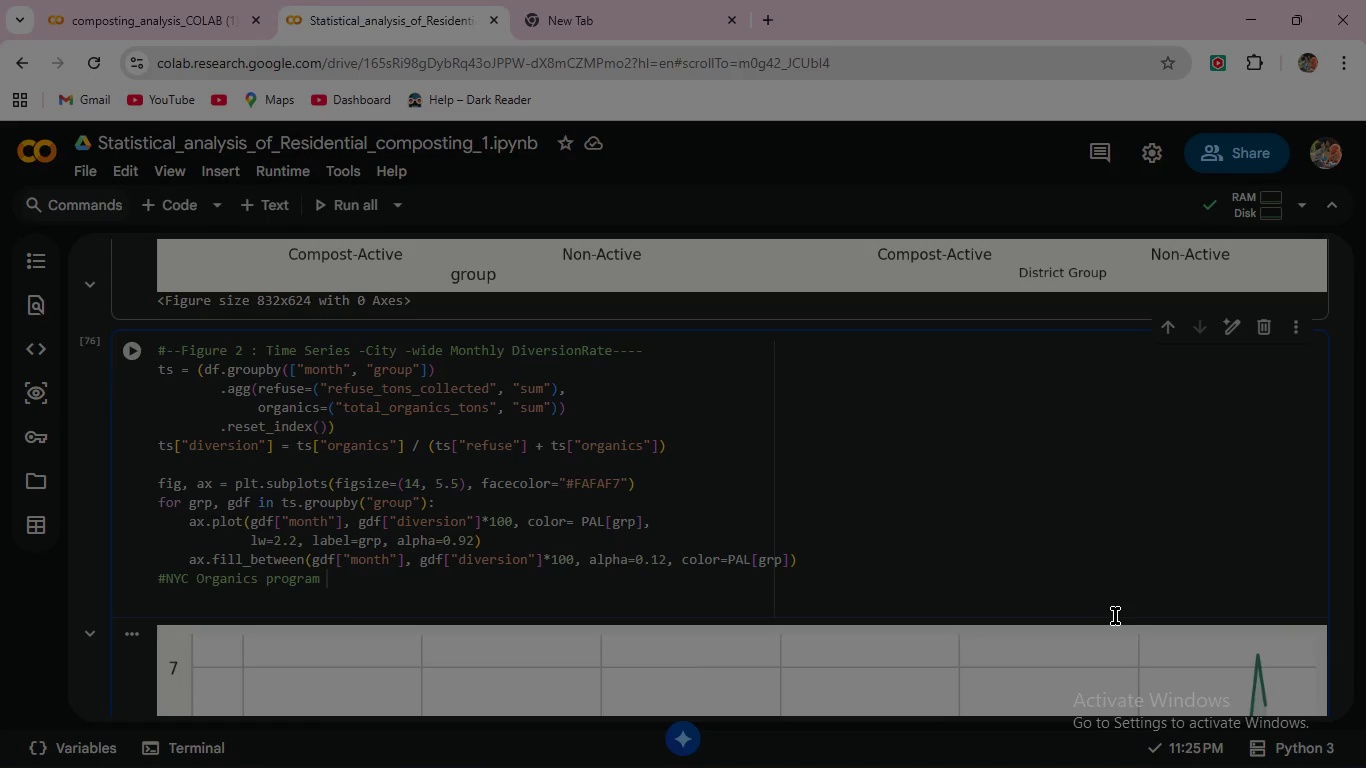 
hold_key(key=S, duration=0.31)
 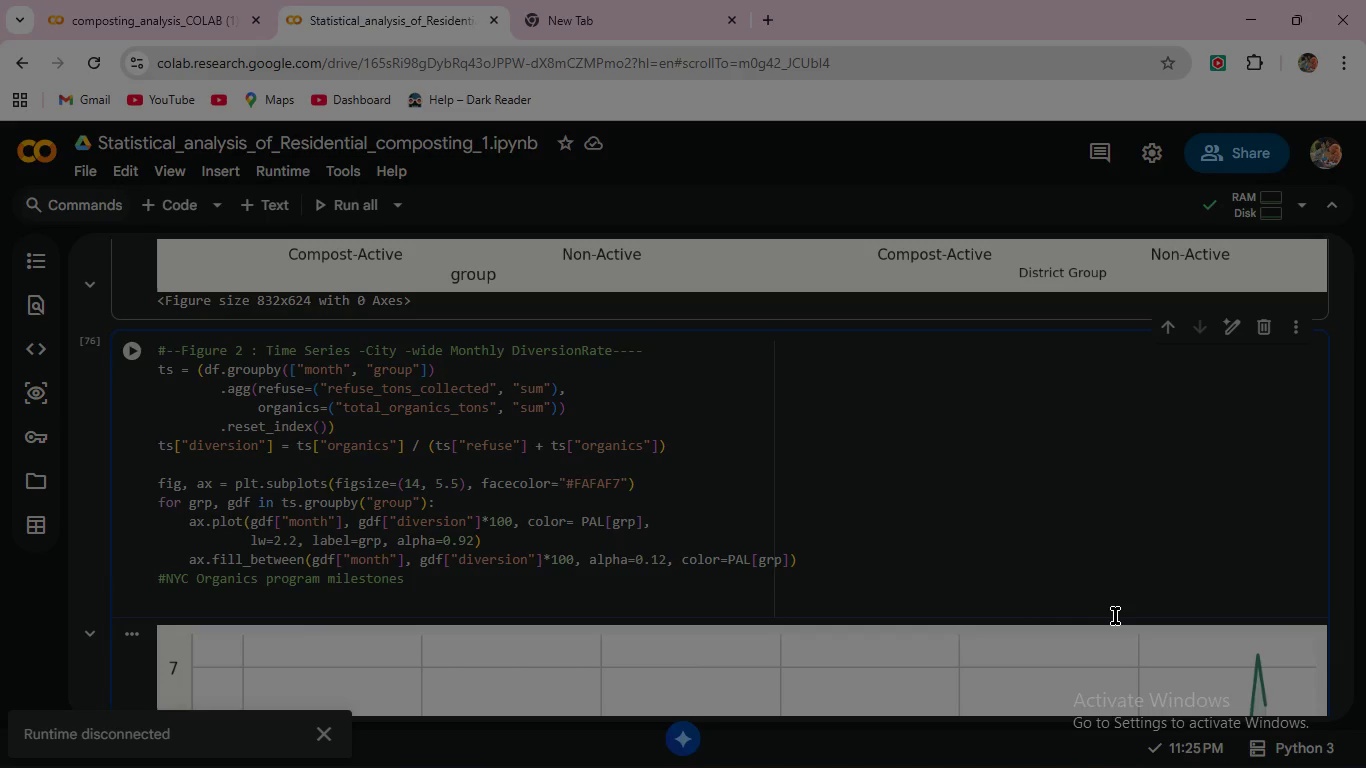 
key(Enter)
 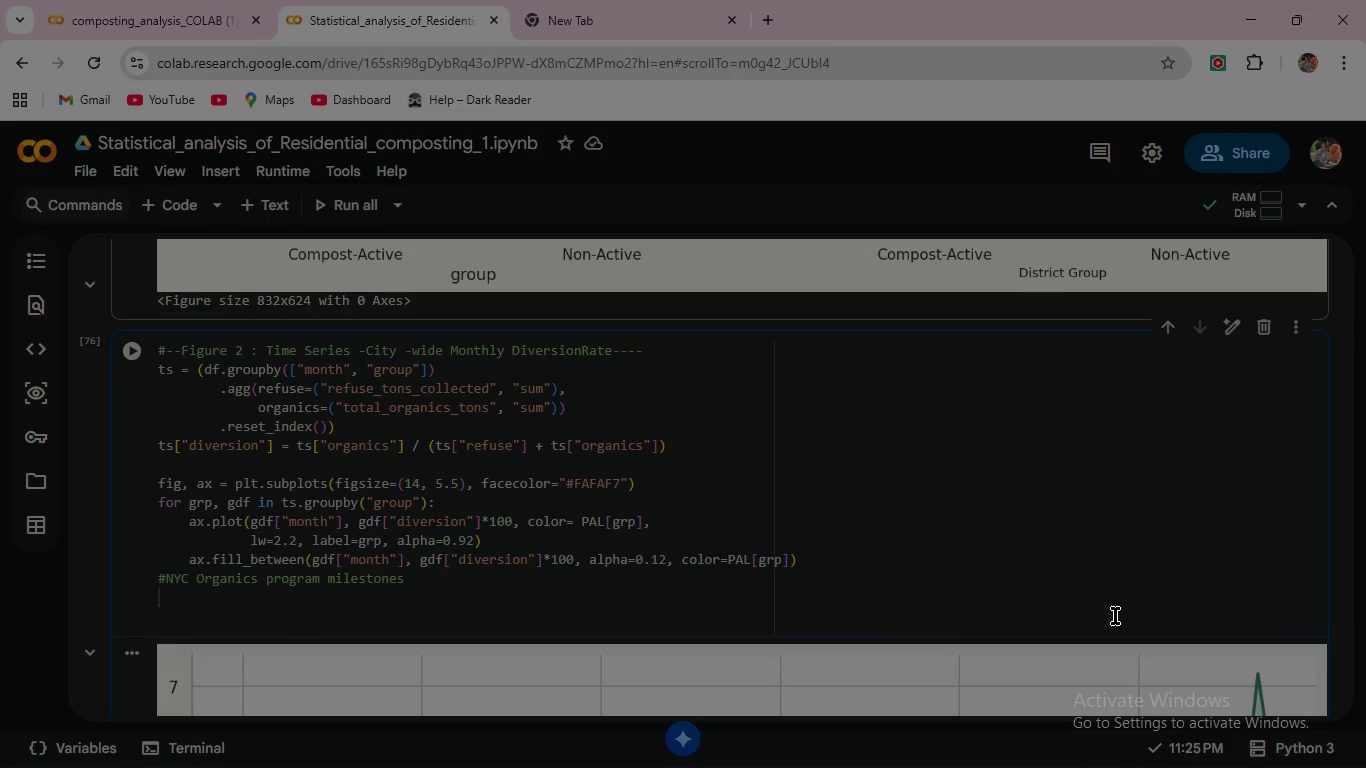 
type(milestones = {)
 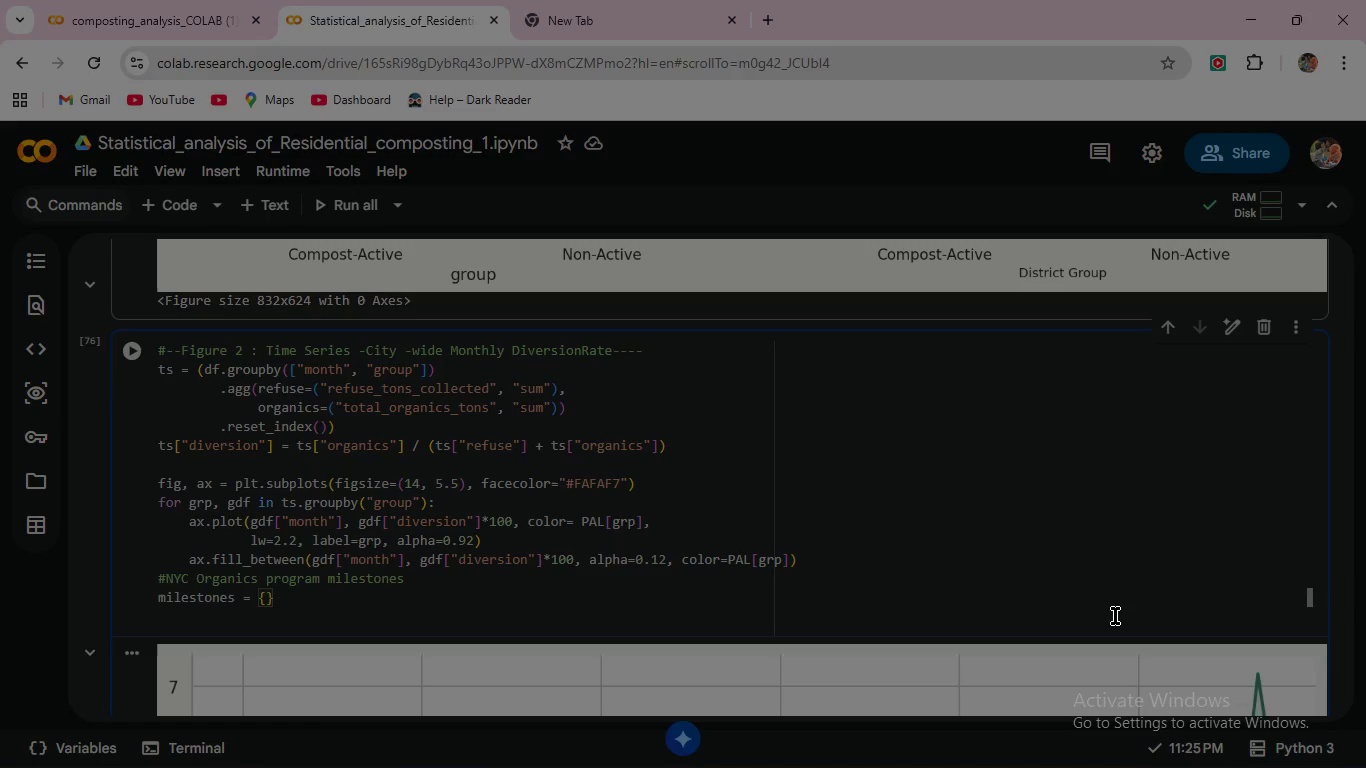 
key(Enter)
 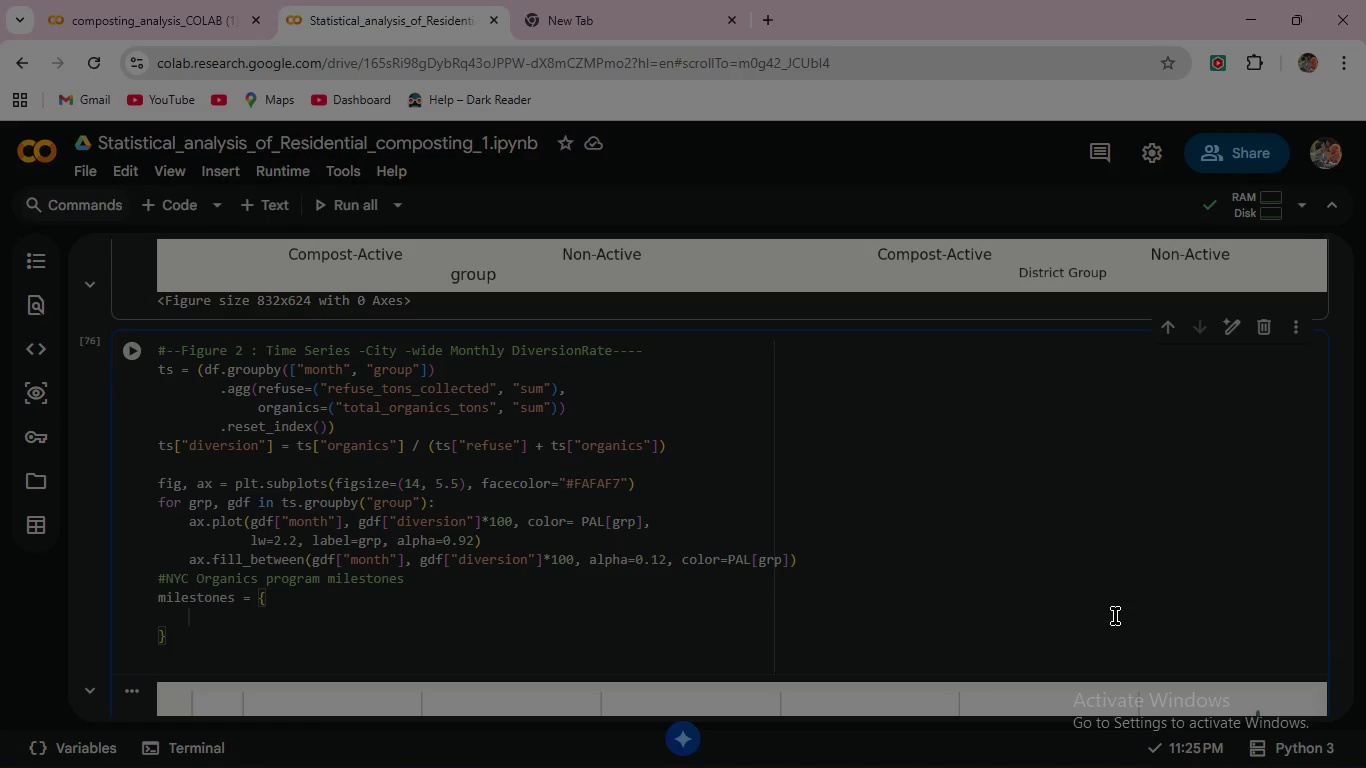 
type(2013: "pilot \nLaunch)
 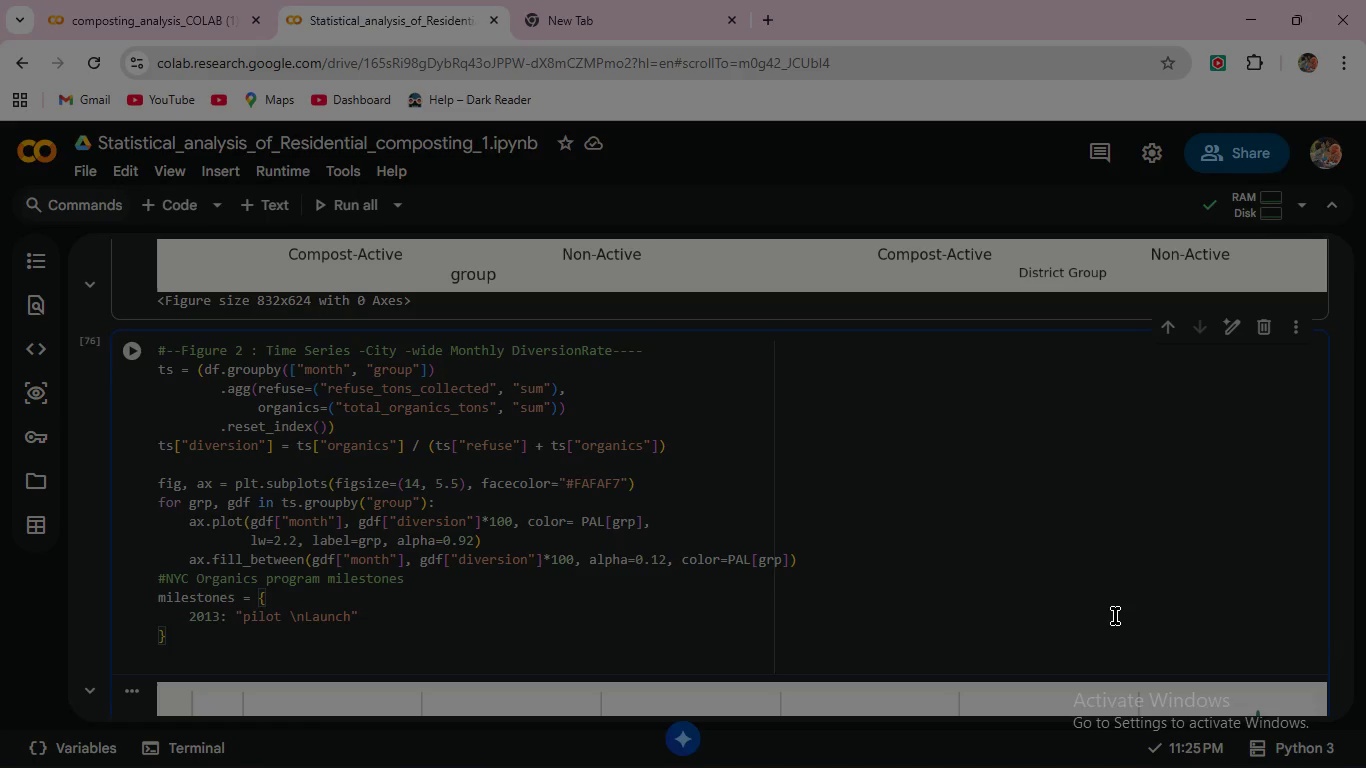 
key(ArrowRight)
 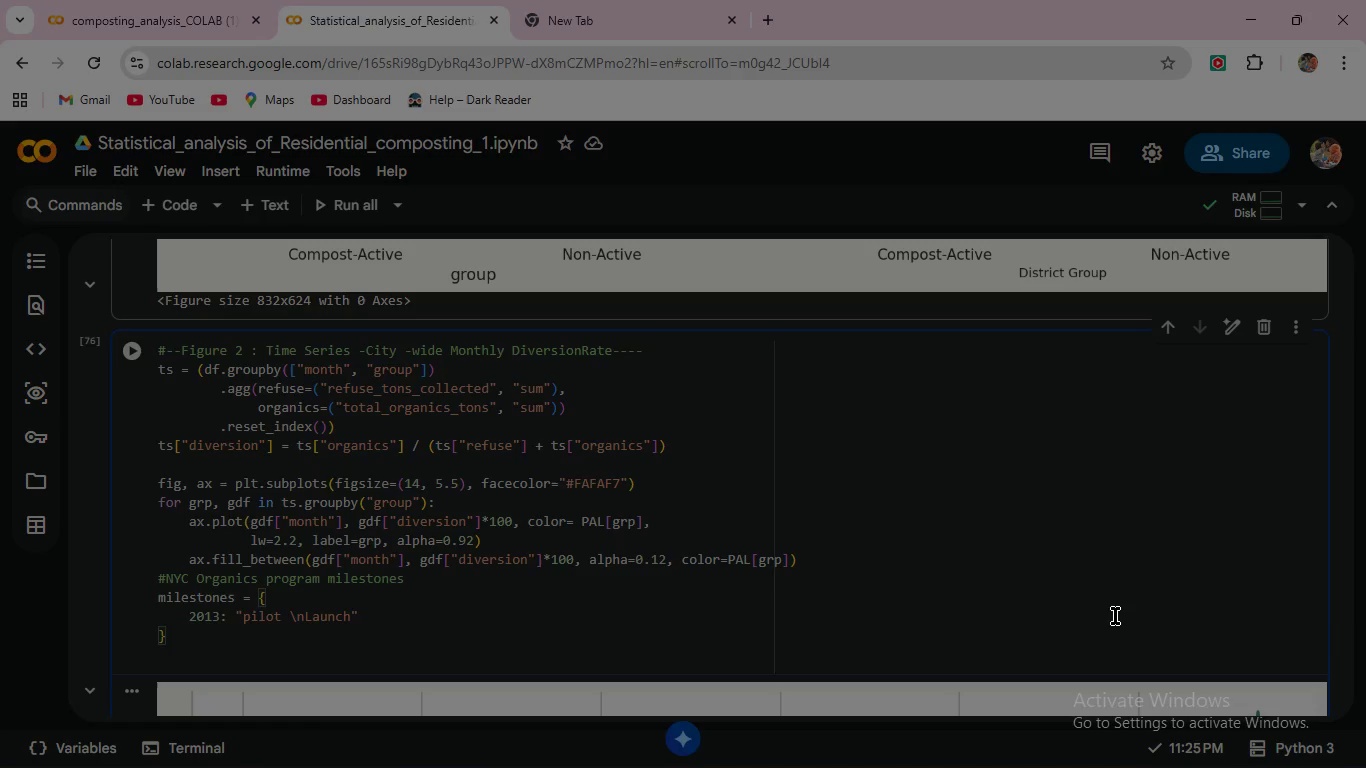 
key(Comma)
 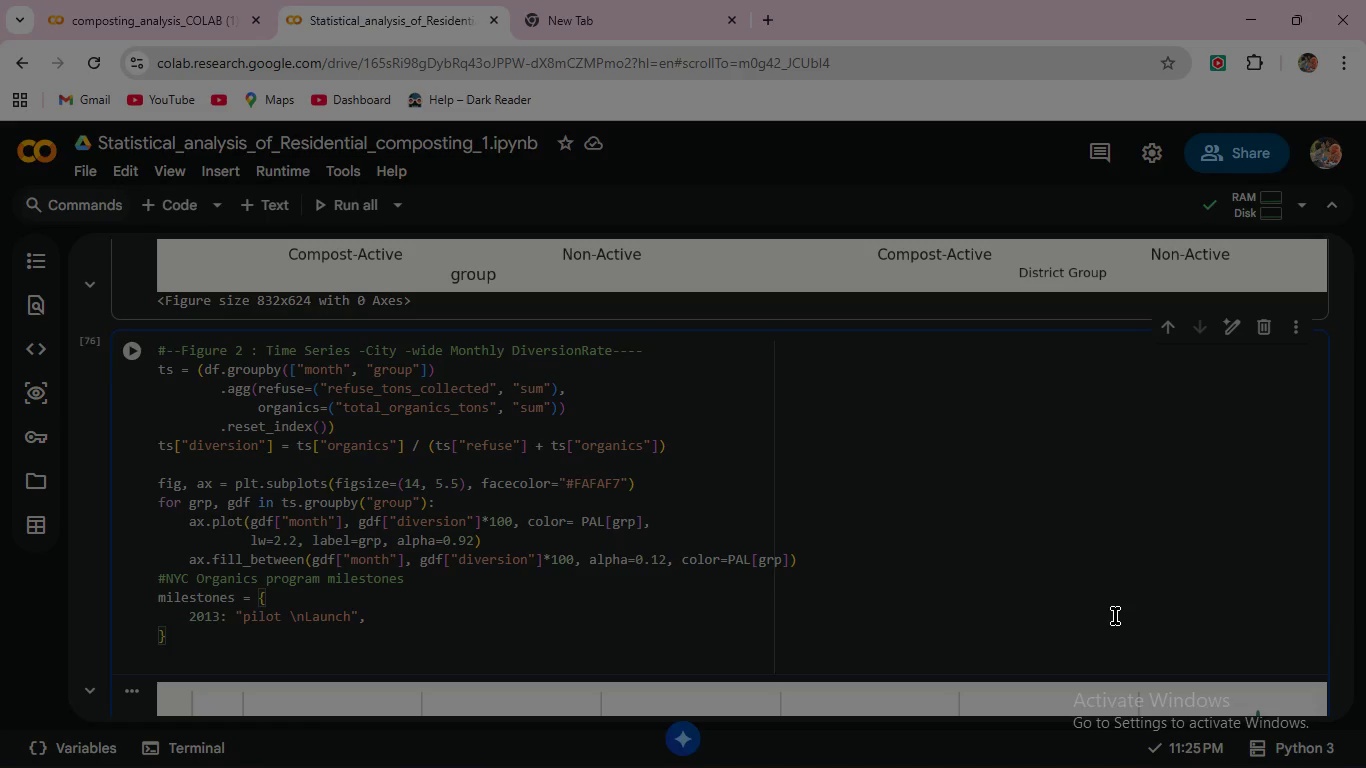 
key(Enter)
 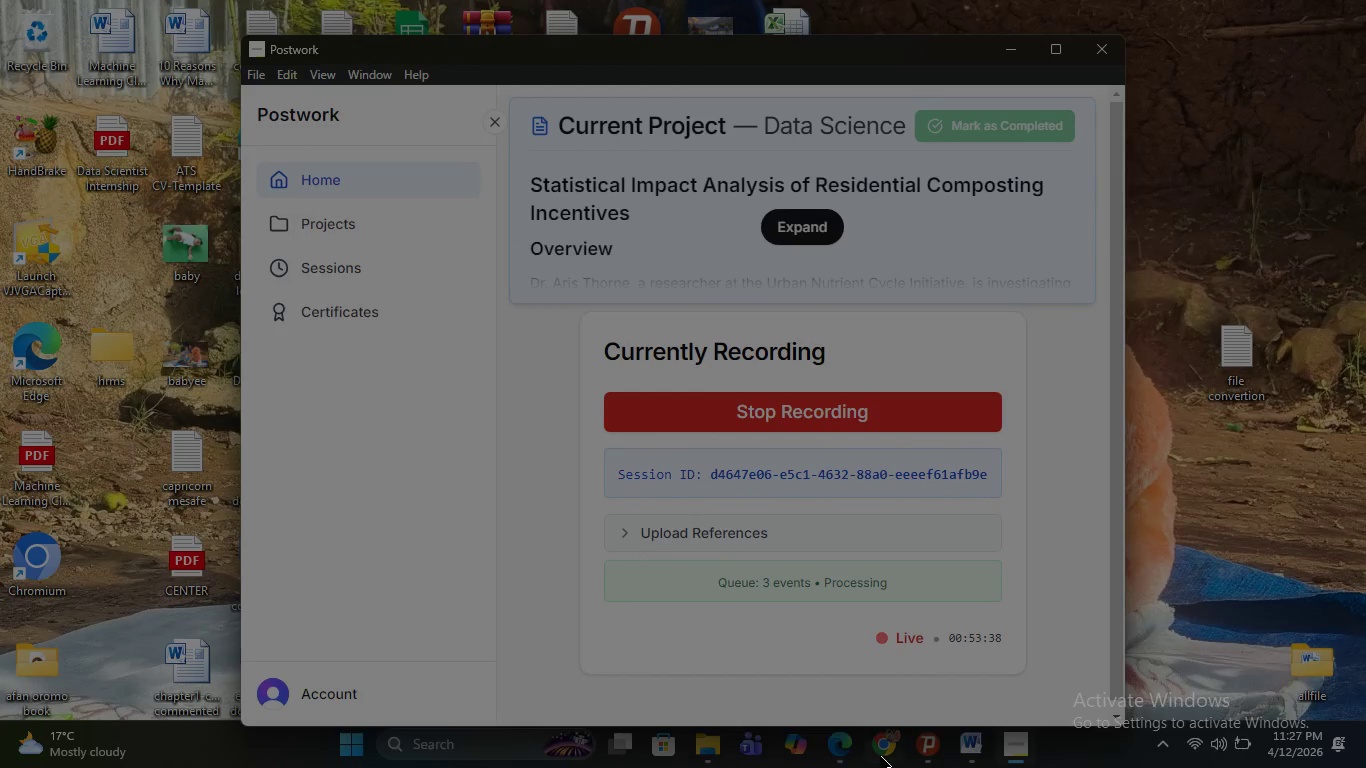 
wait(17.59)
 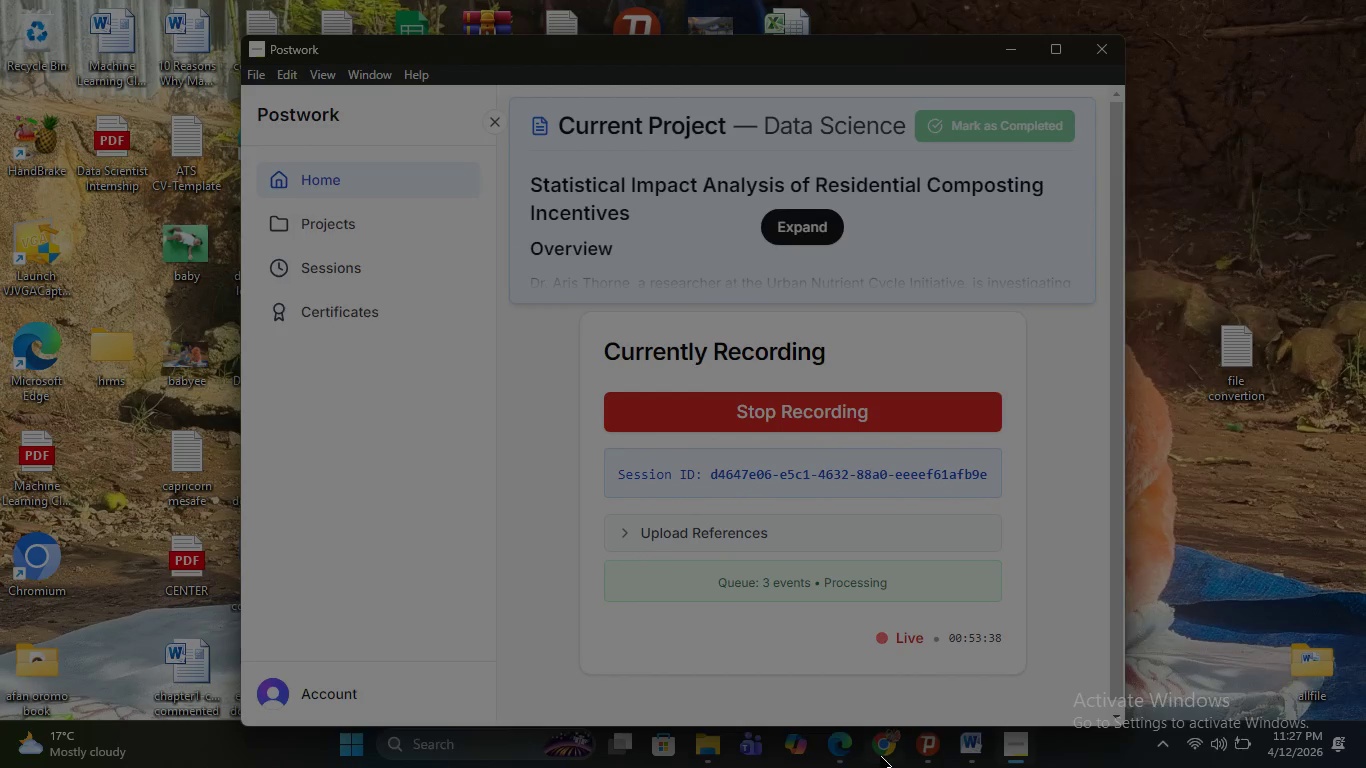 
type(2016: "Citywide\nExpansion)
 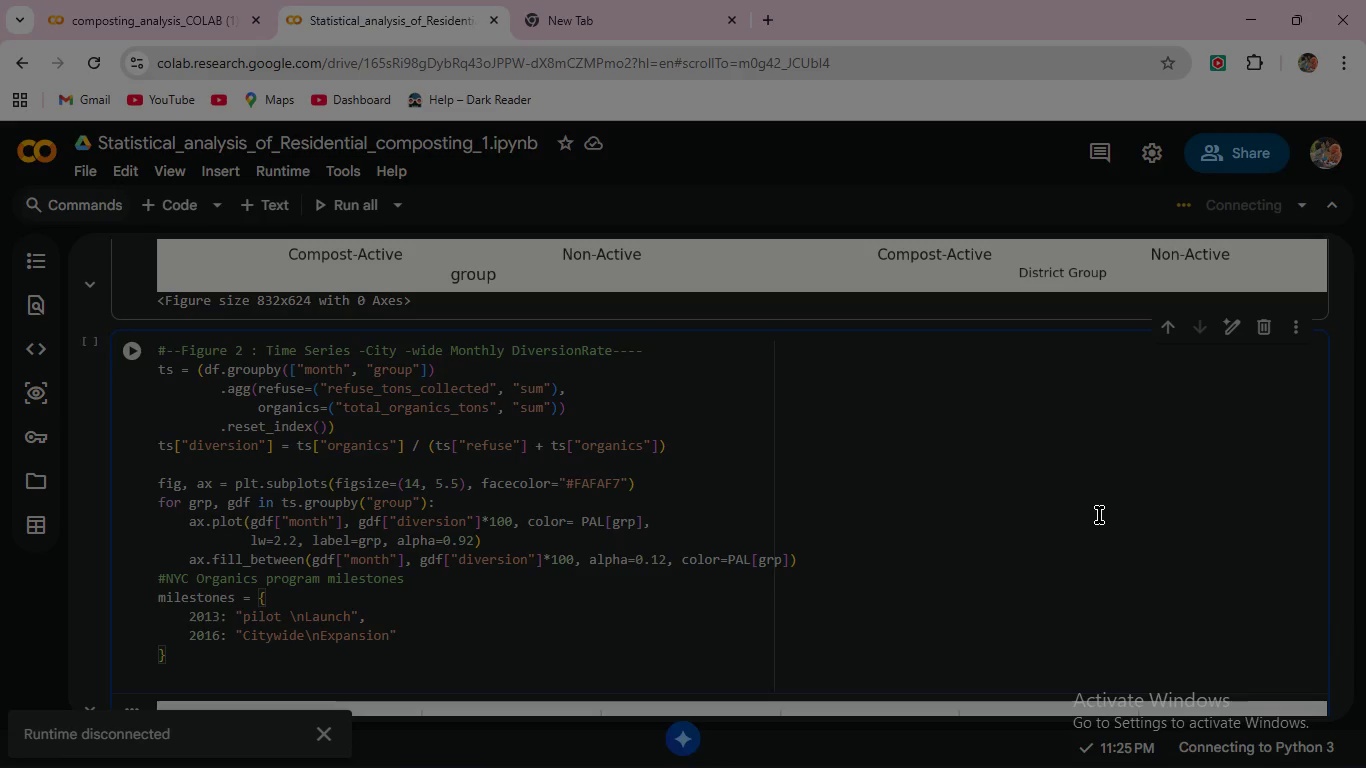 
wait(5.22)
 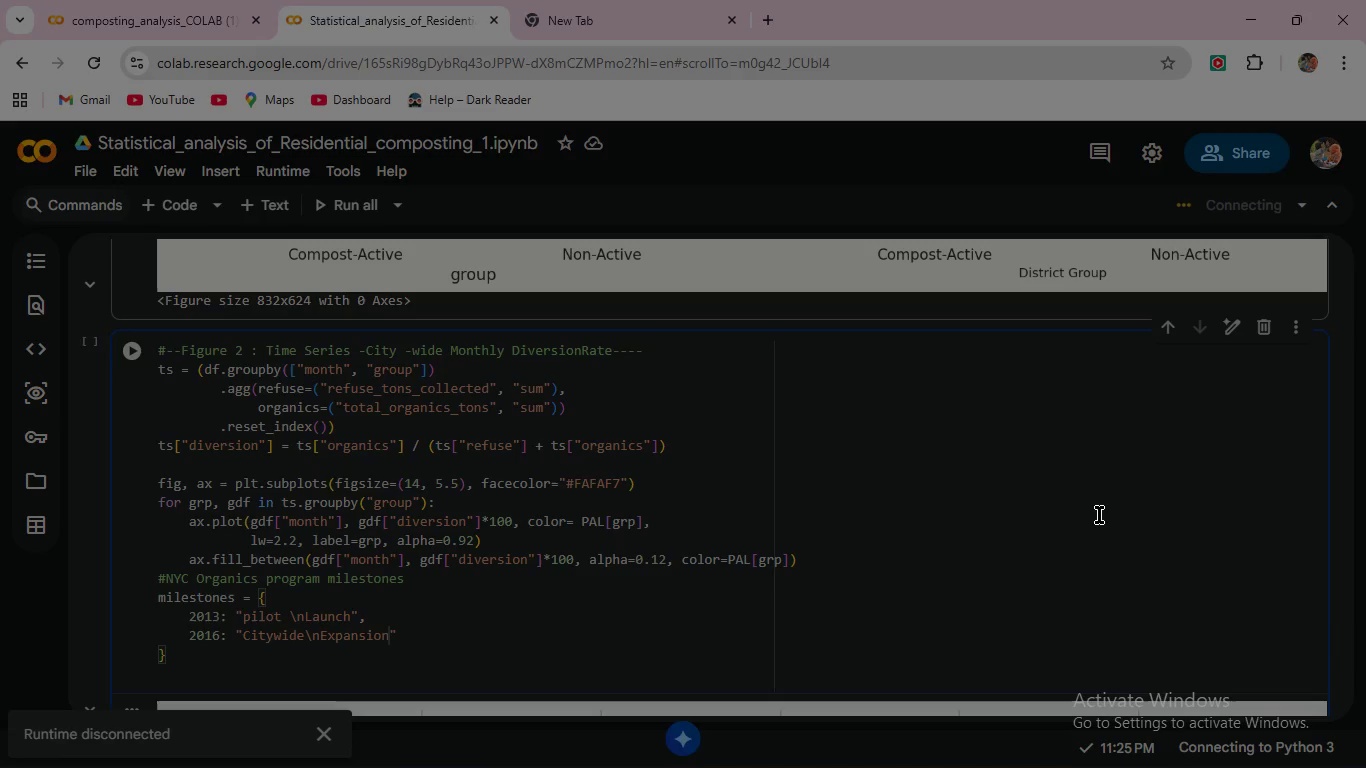 
key(ArrowRight)
 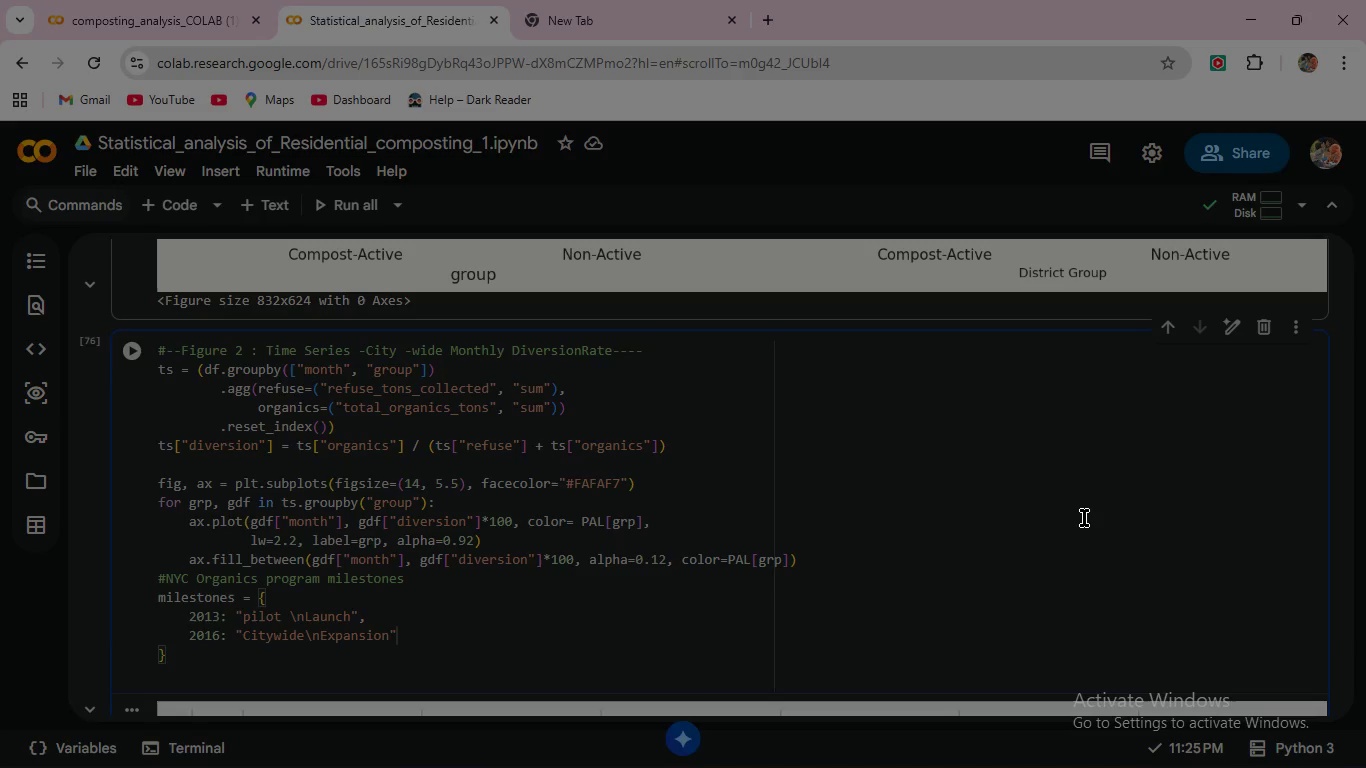 
key(Comma)
 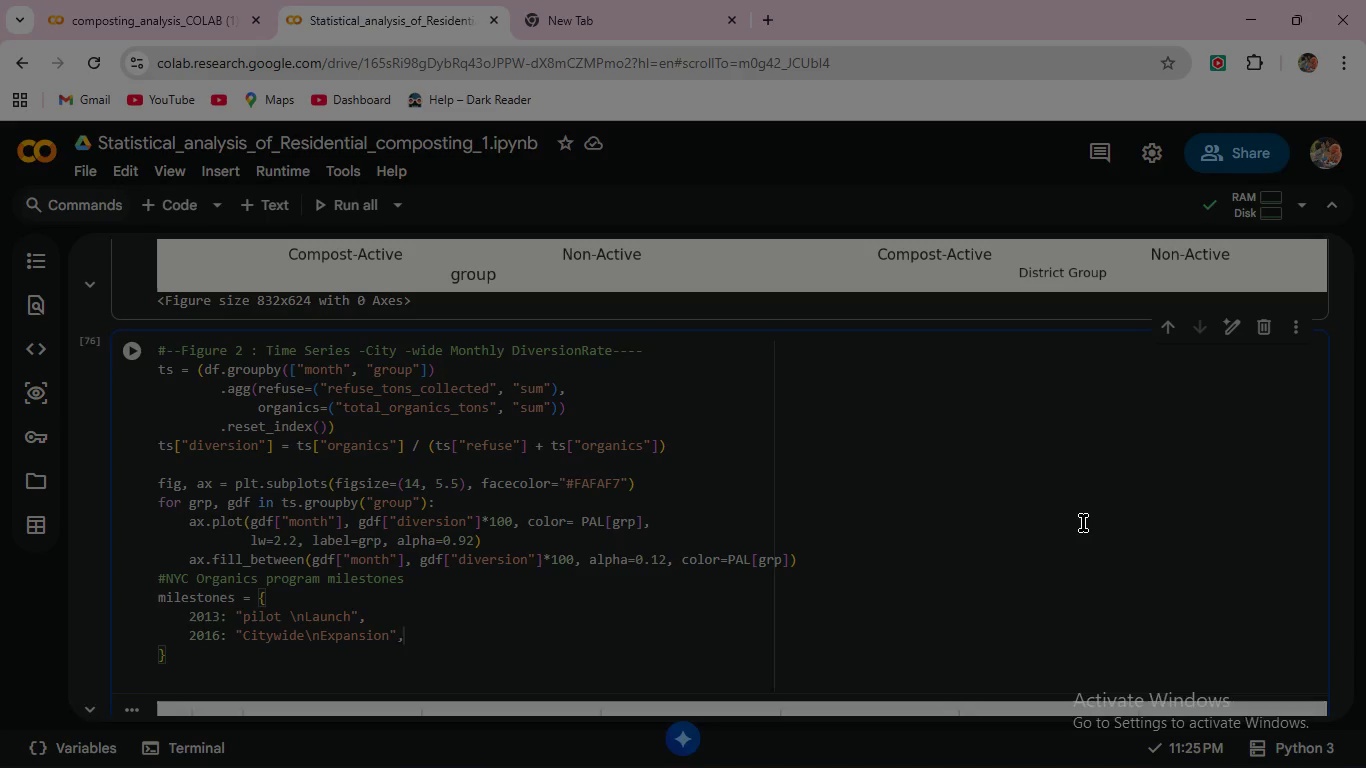 
key(Enter)
 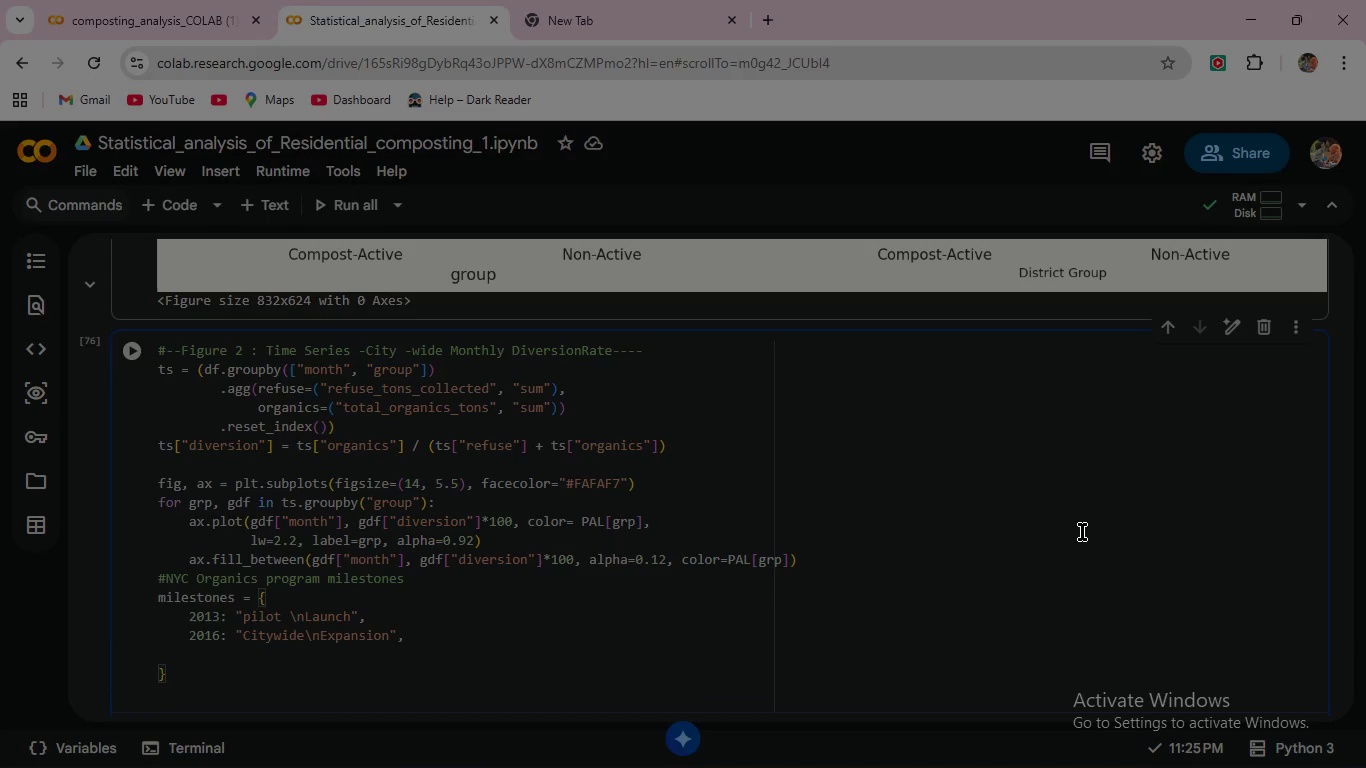 
type(2020: "CoVID\nPause)
 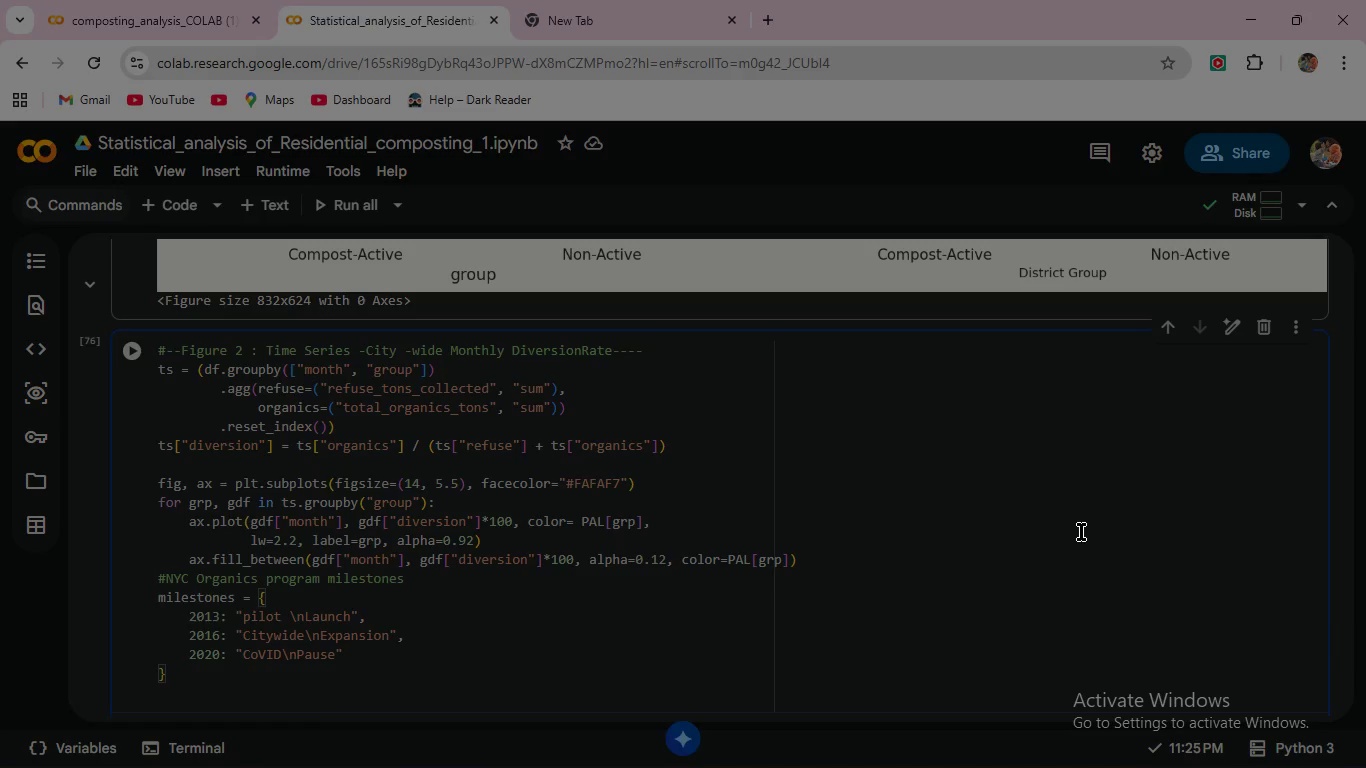 
key(ArrowRight)
 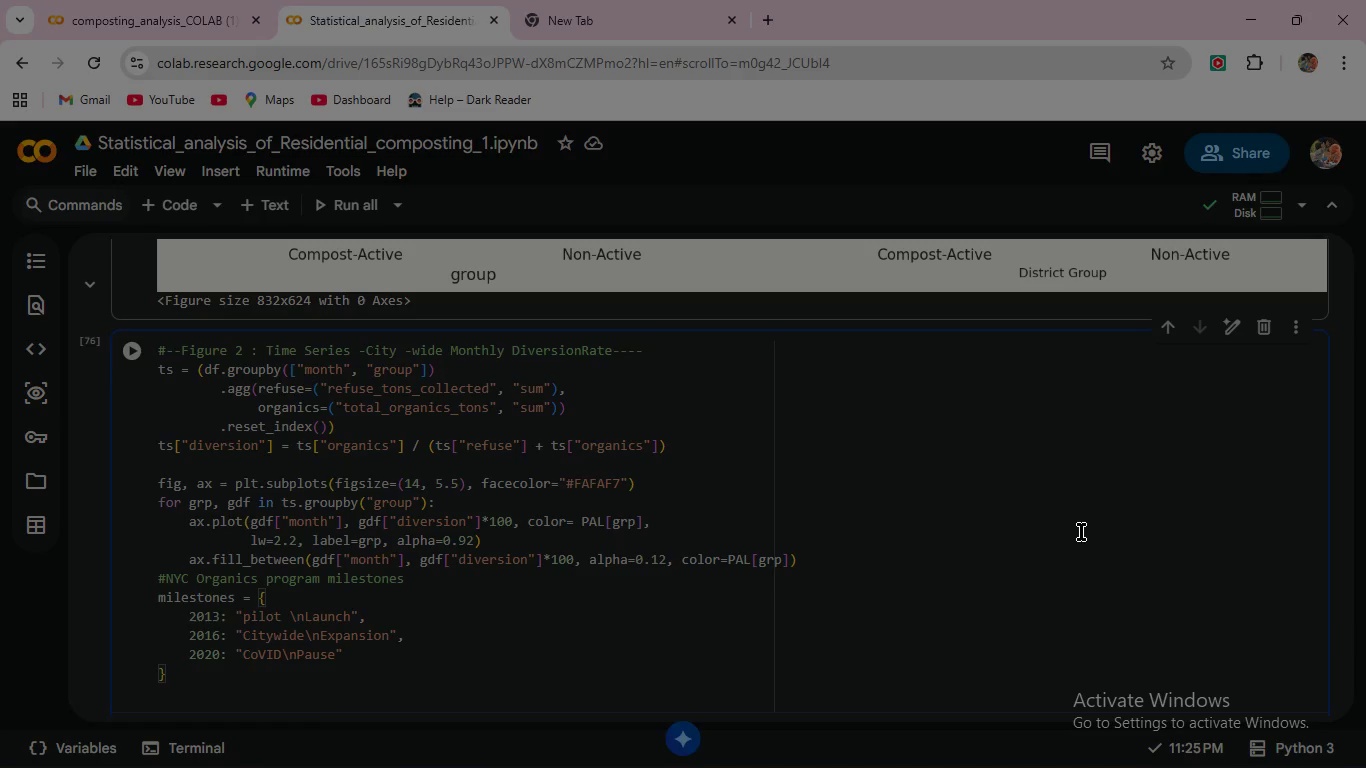 
key(Comma)
 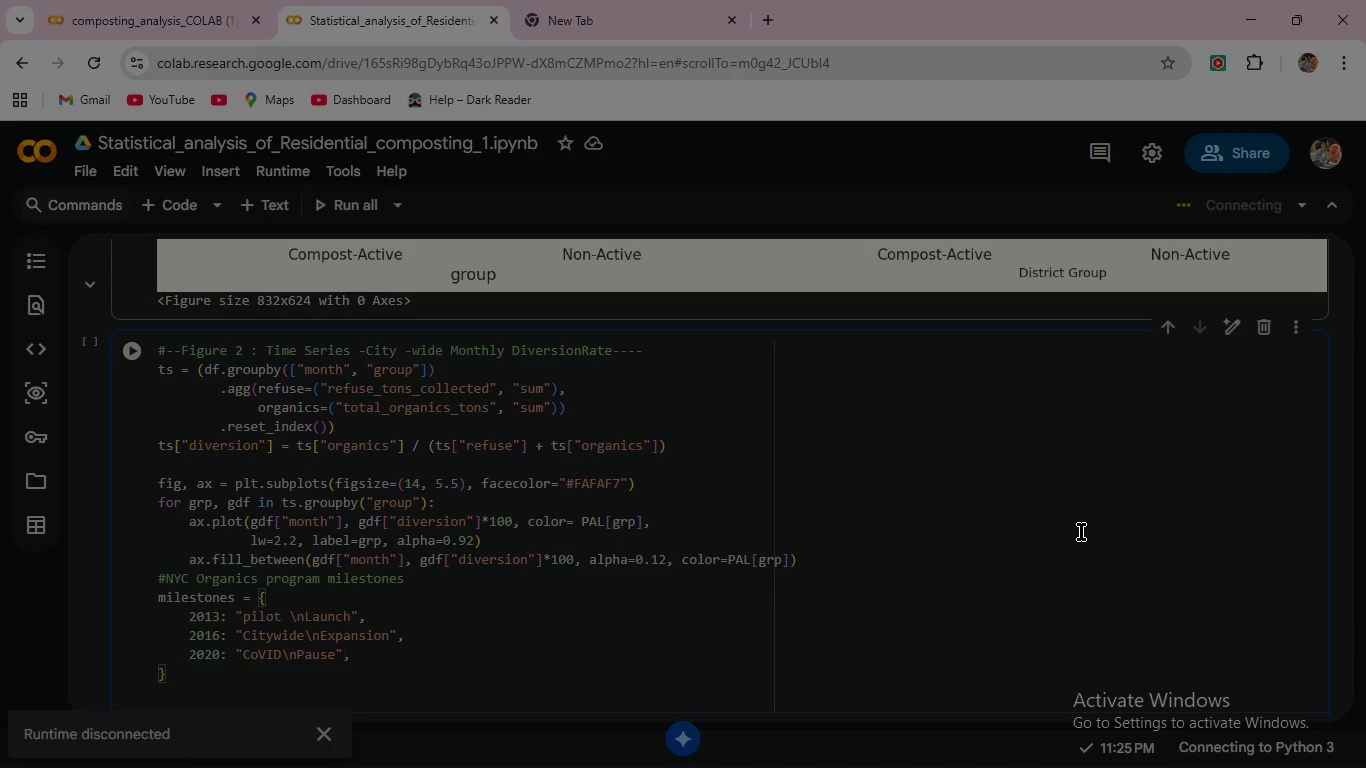 
key(Enter)
 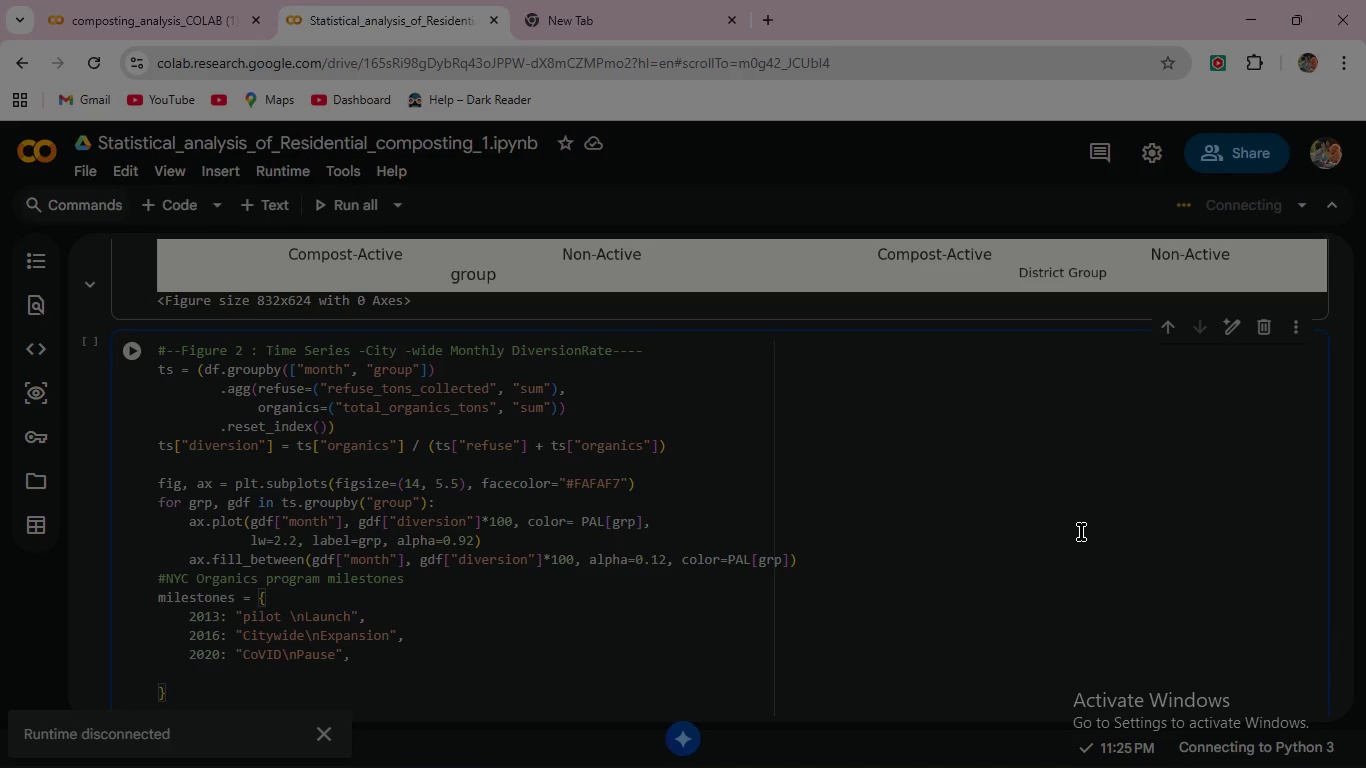 
type(2023:)
 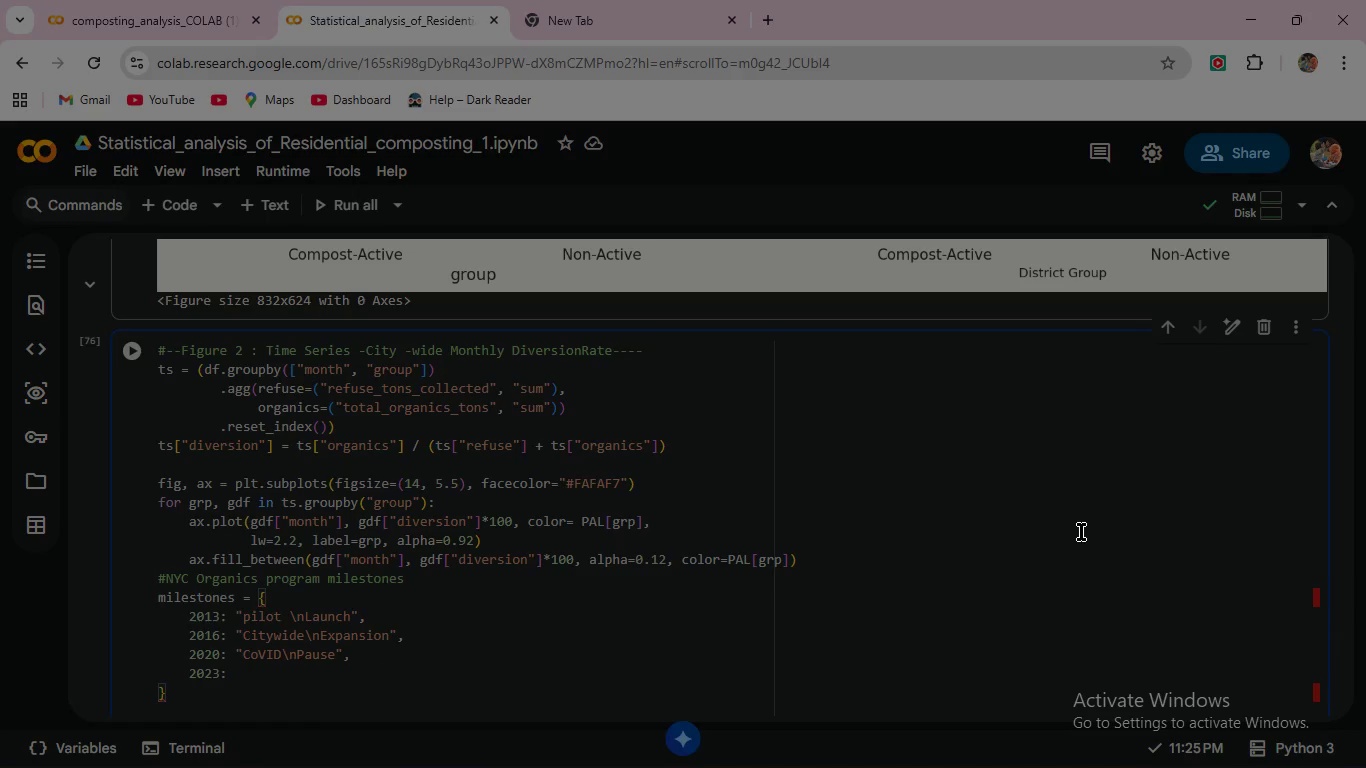 
wait(22.73)
 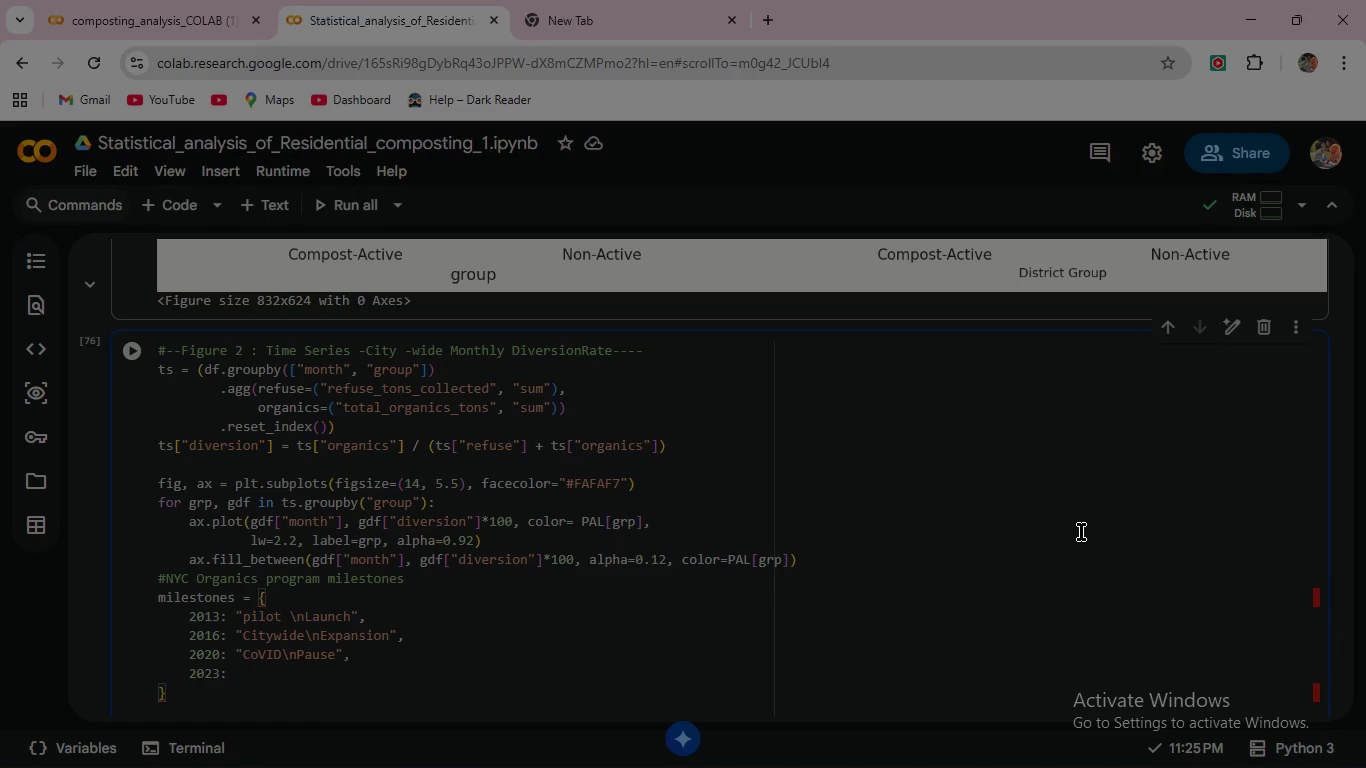 
type( "Ma)
 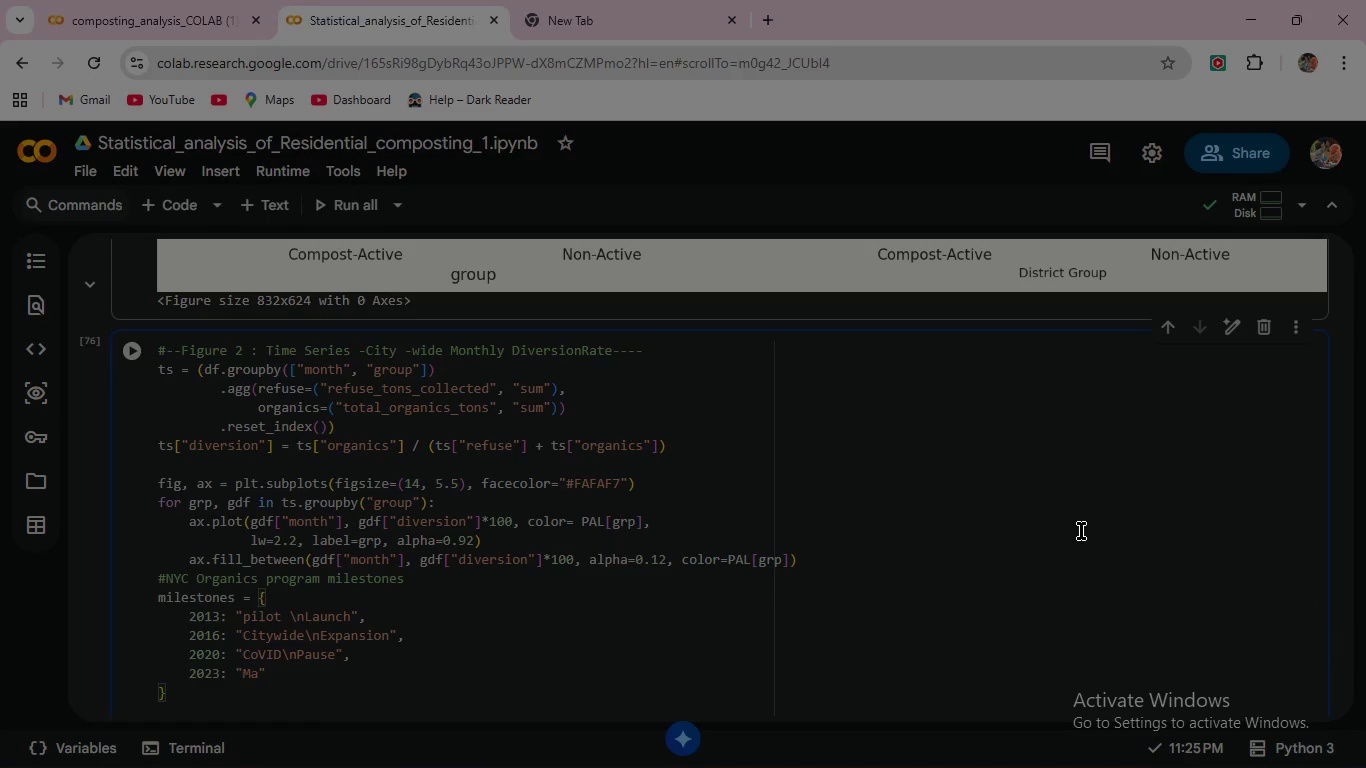 
type(ndatory\no)
key(Backspace)
key(Backspace)
key(Backspace)
key(Backspace)
key(Backspace)
type(Orf)
key(Backspace)
type(gani)
 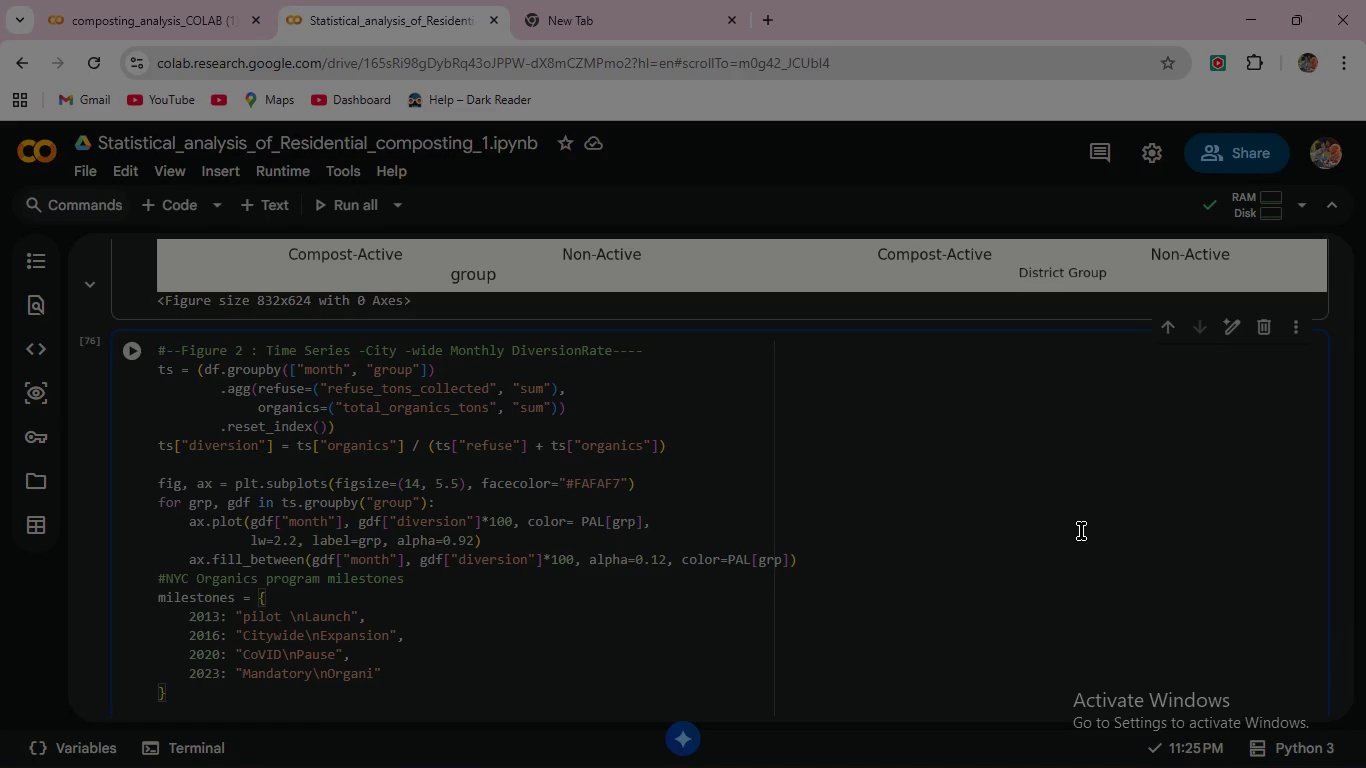 
hold_key(key=Space, duration=0.83)
 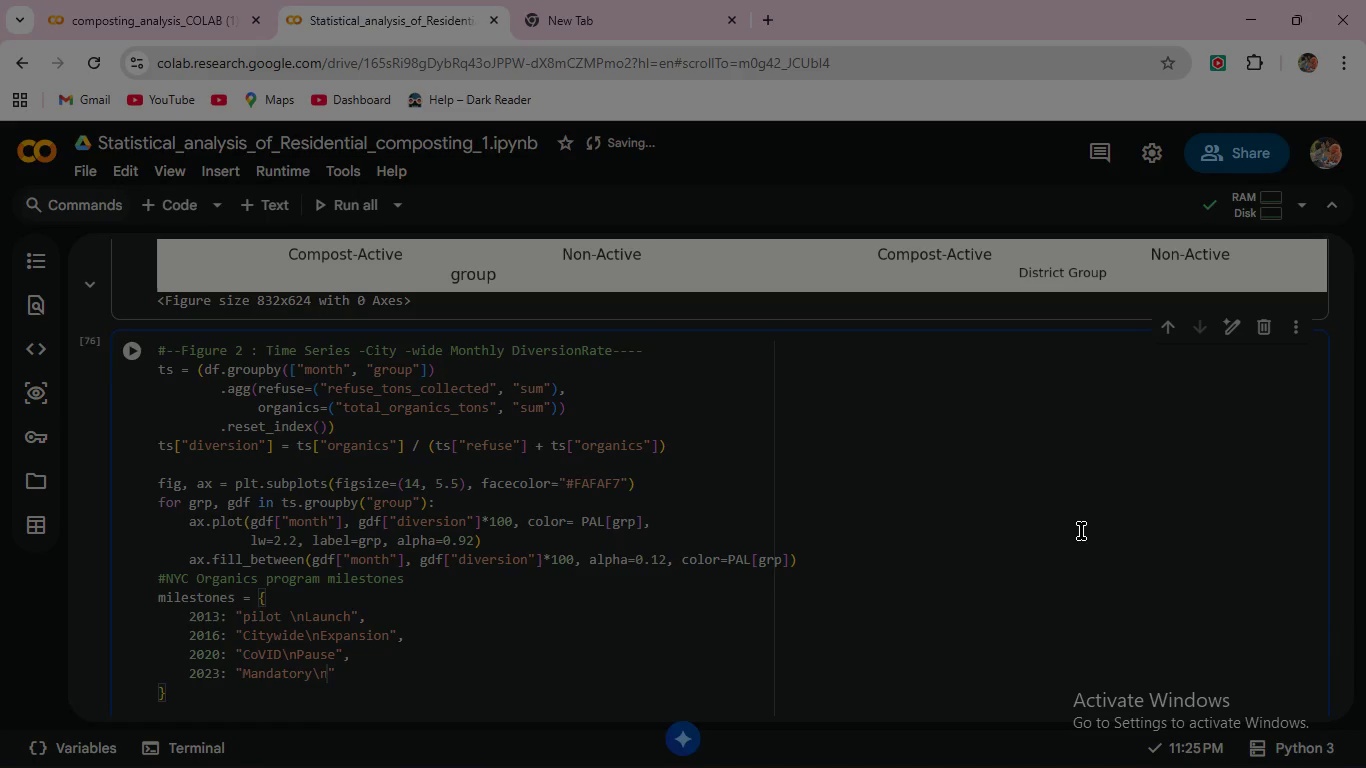 
type(cs)
 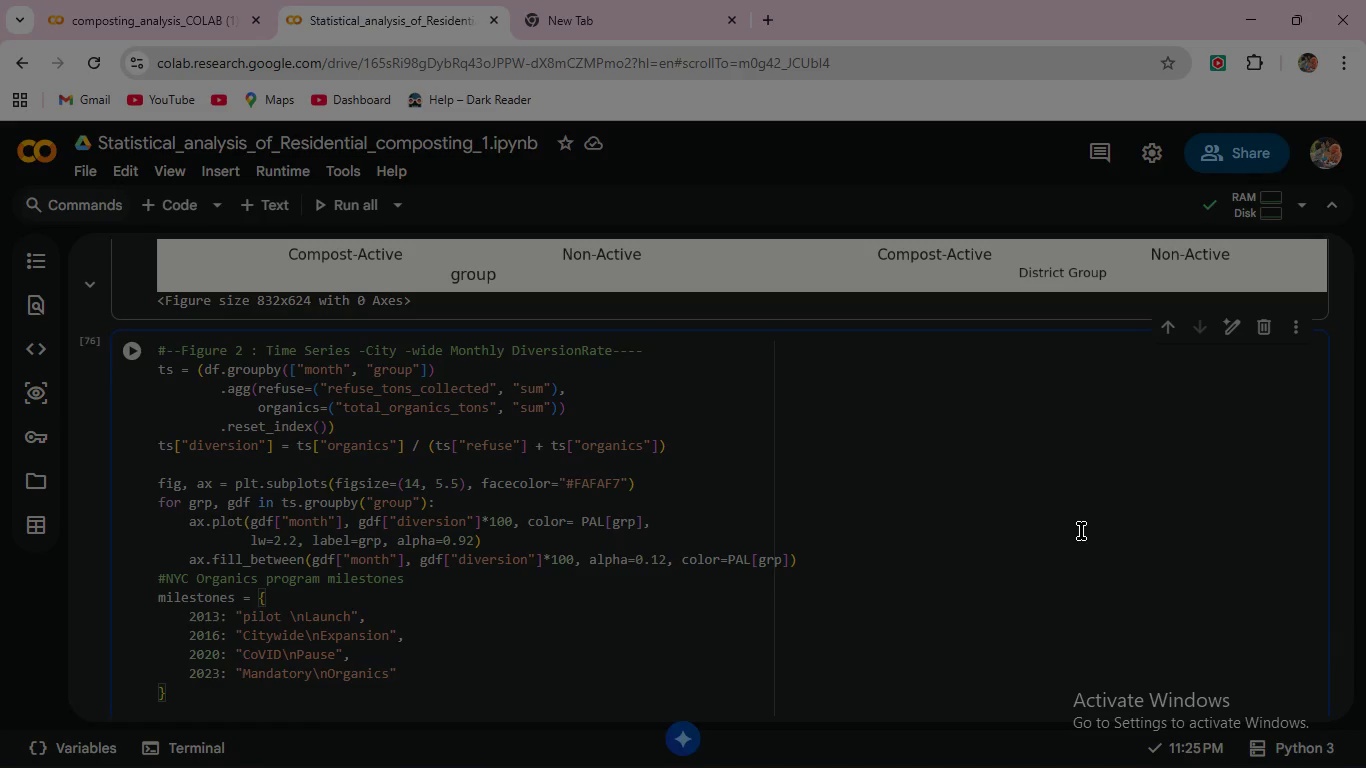 
scroll: coordinate [453, 541], scroll_direction: down, amount: 1.0
 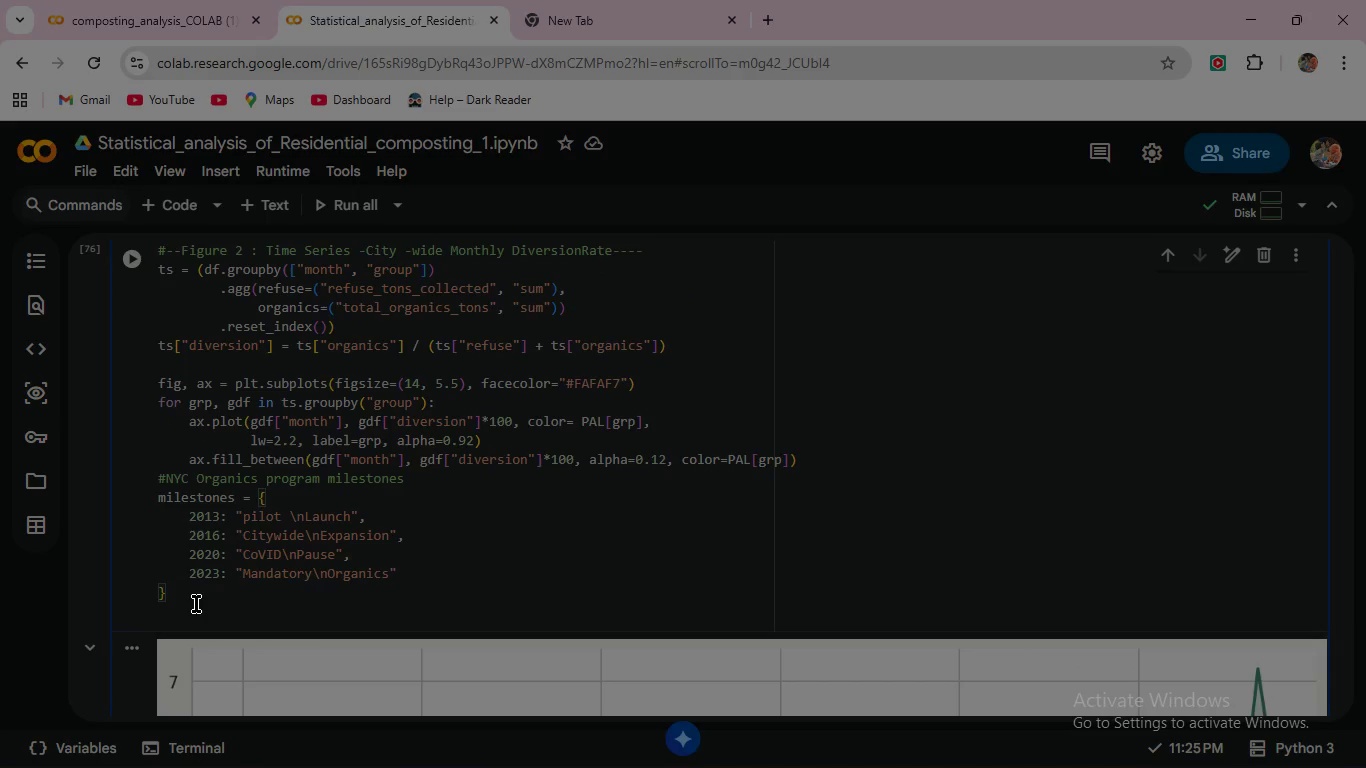 
left_click([194, 593])
 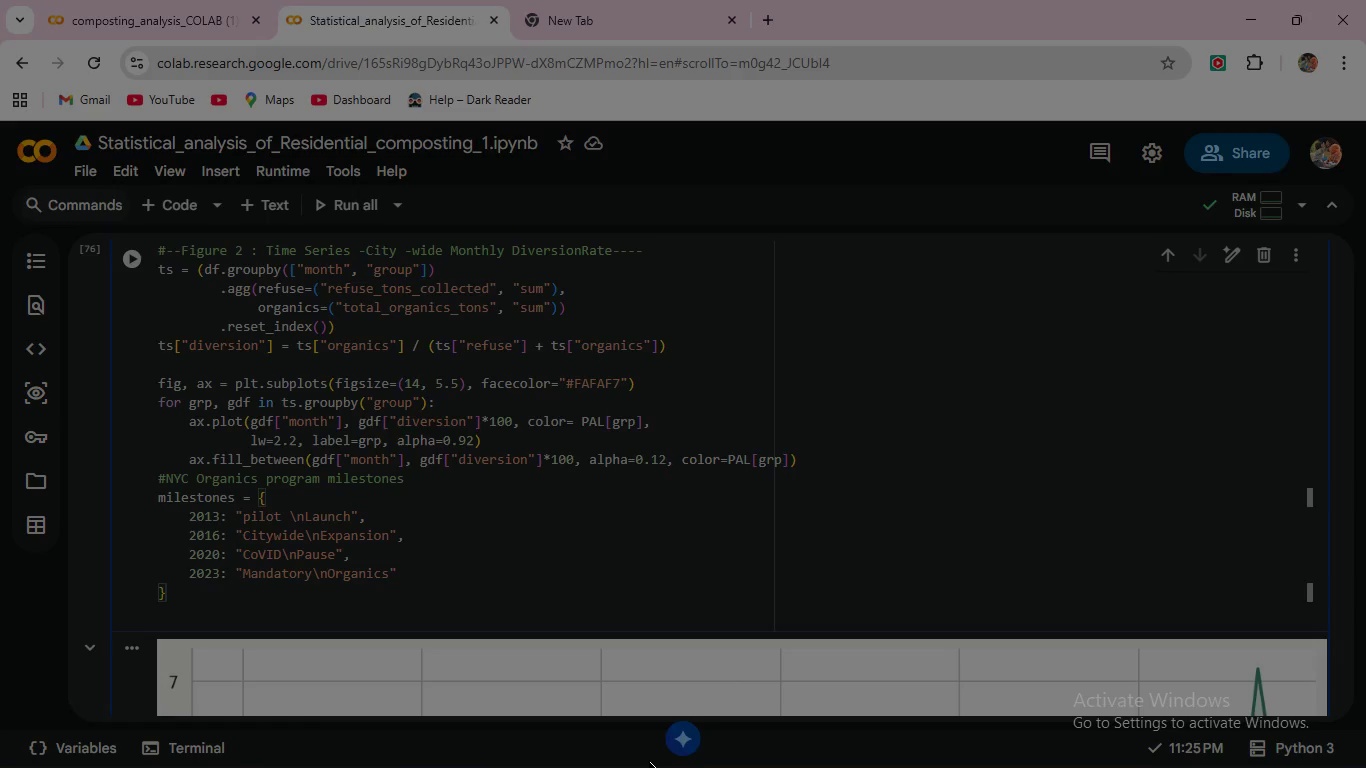 
key(Enter)
 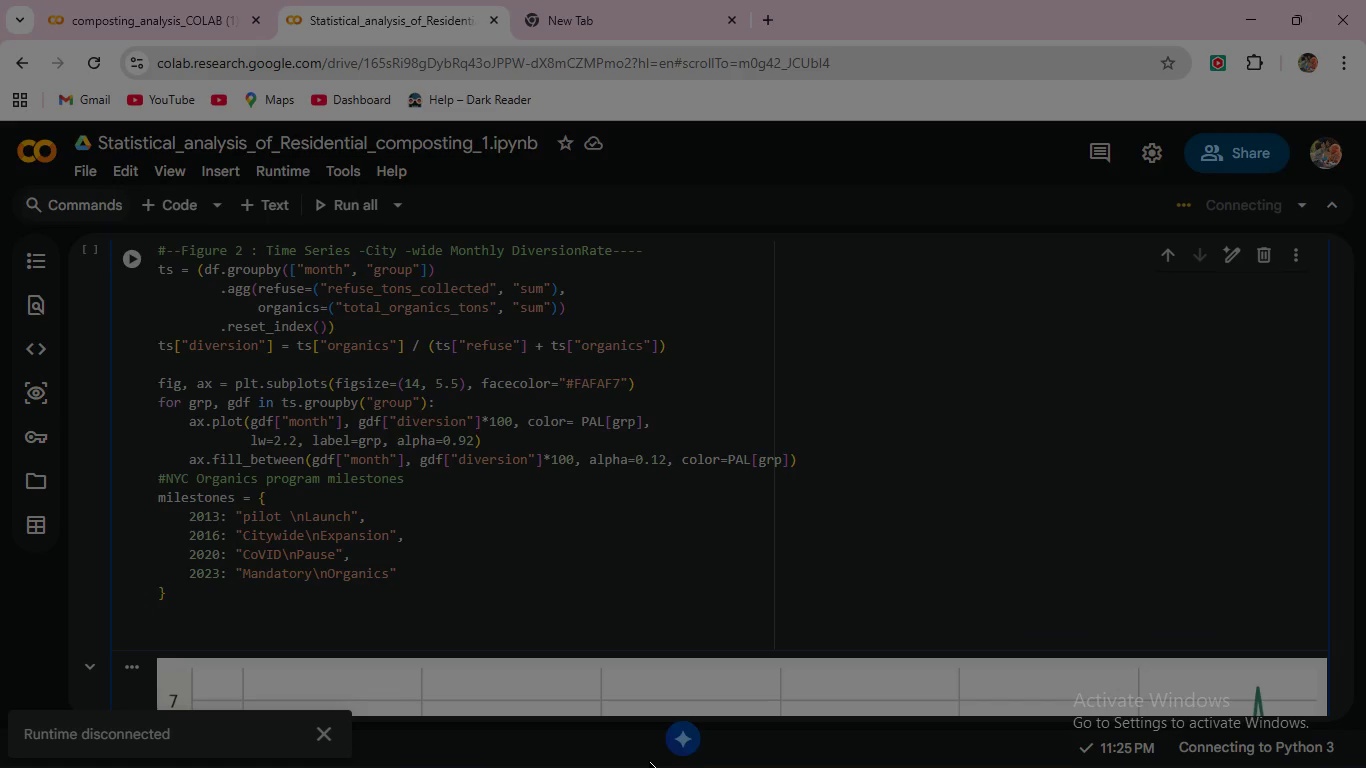 
type(for yr, lbl in milestones.items()
 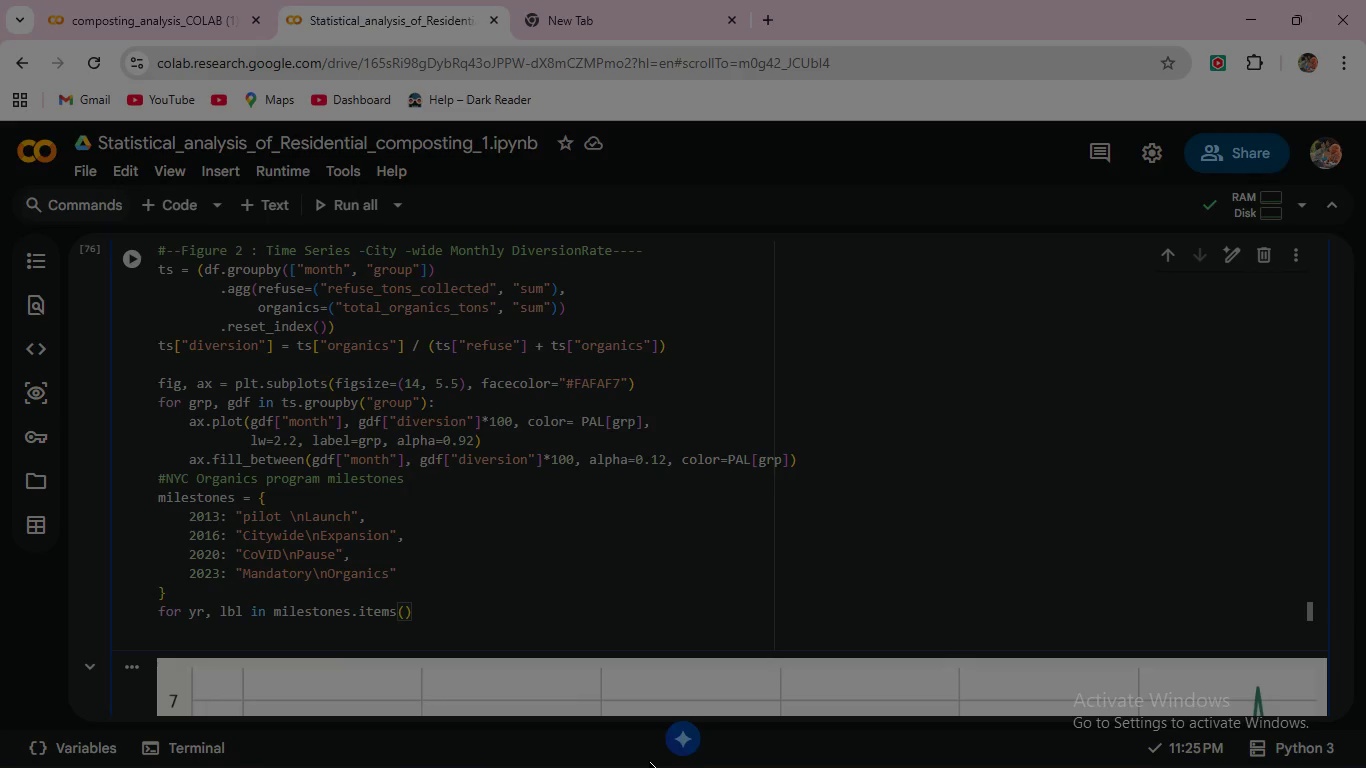 
key(ArrowRight)
 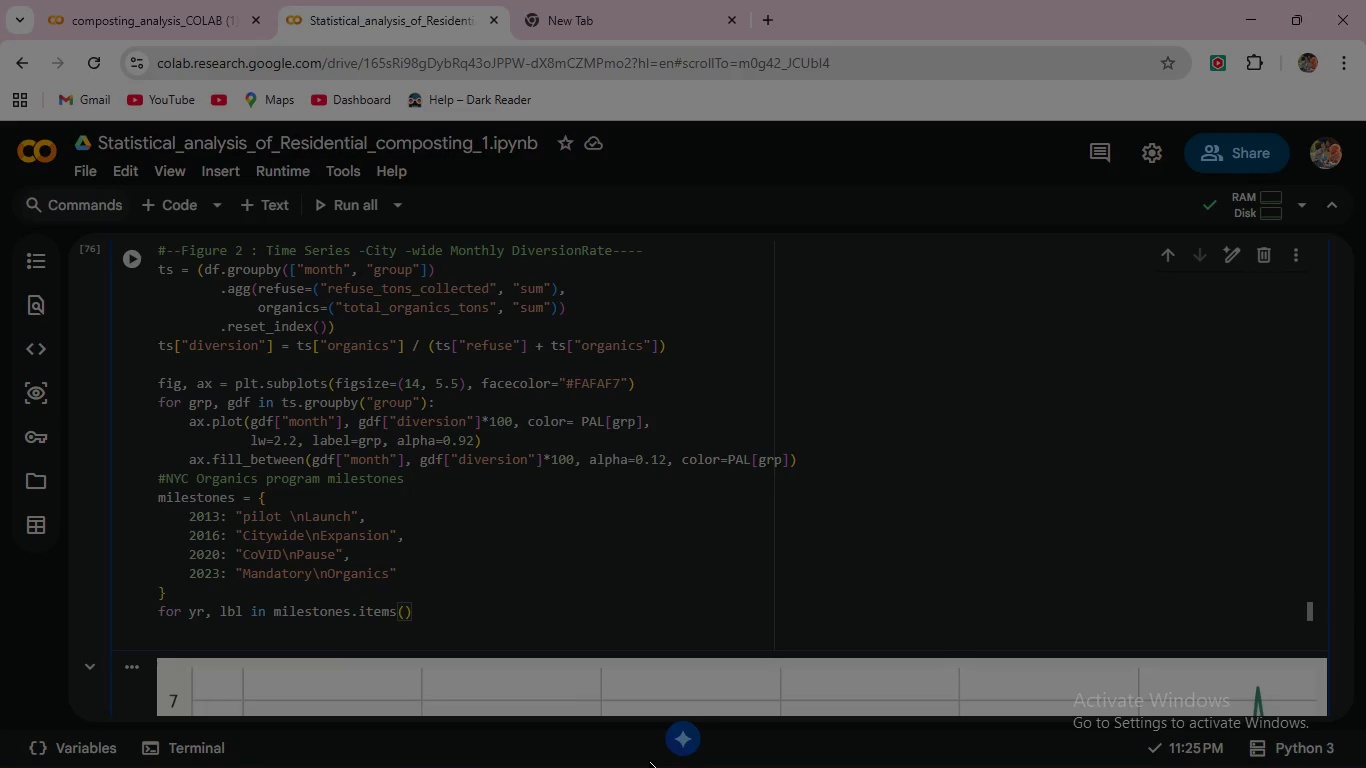 
key(Shift+Semicolon)
 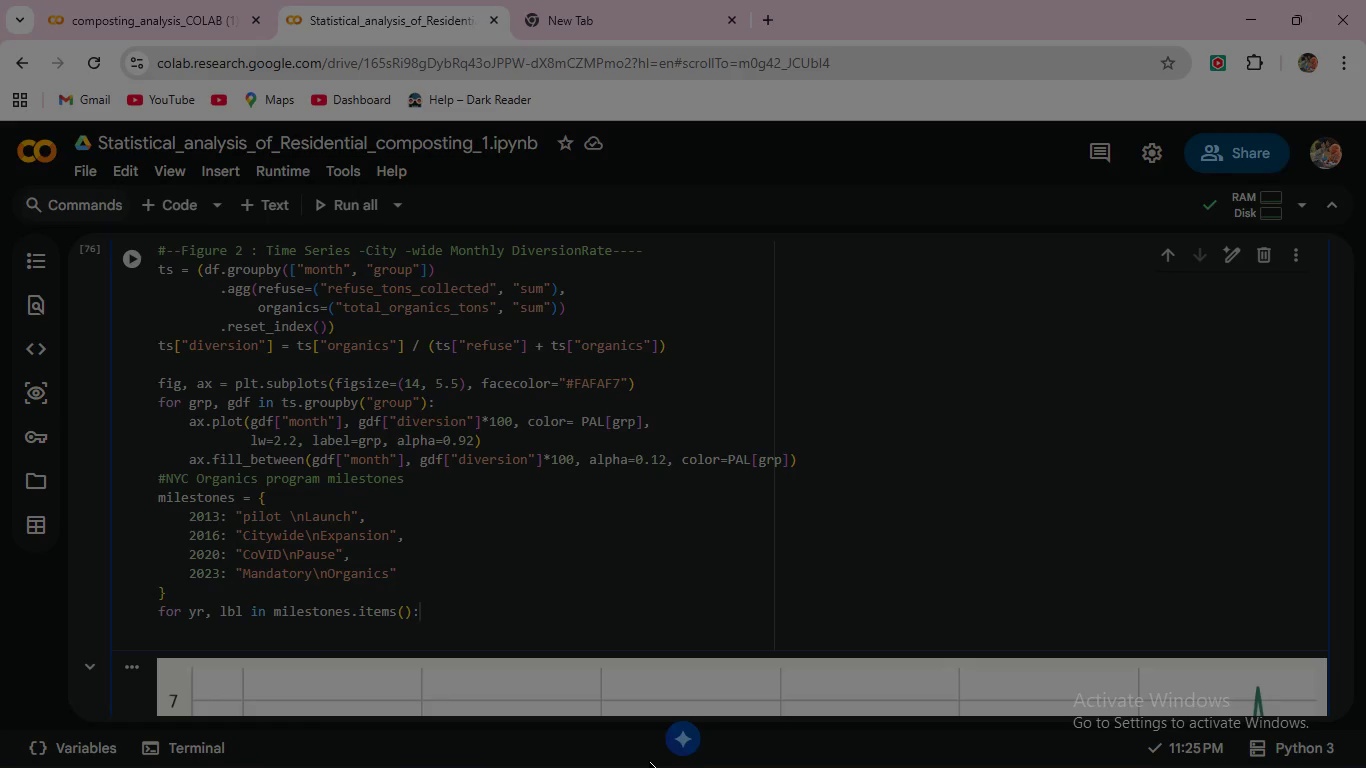 
key(Enter)
 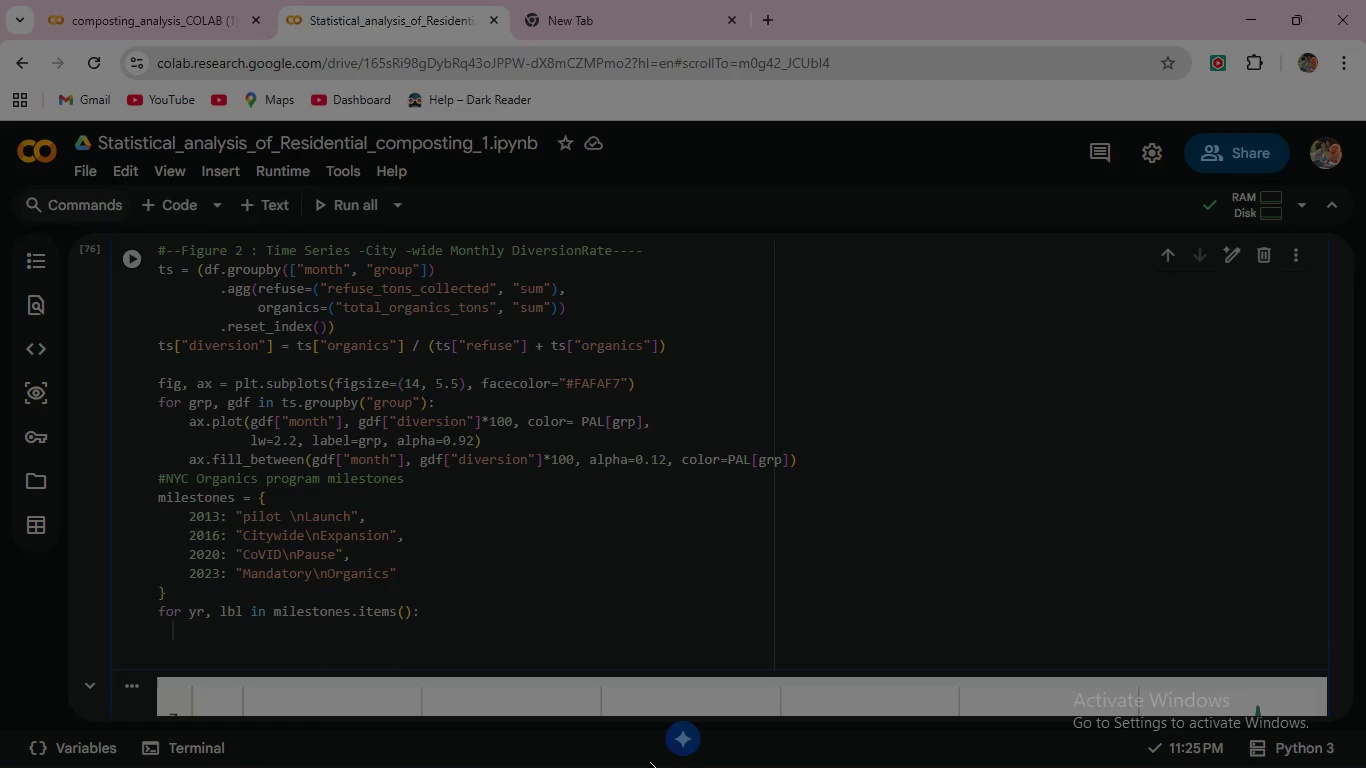 
type(  ax.axvline(pd.TIMESTamp()
 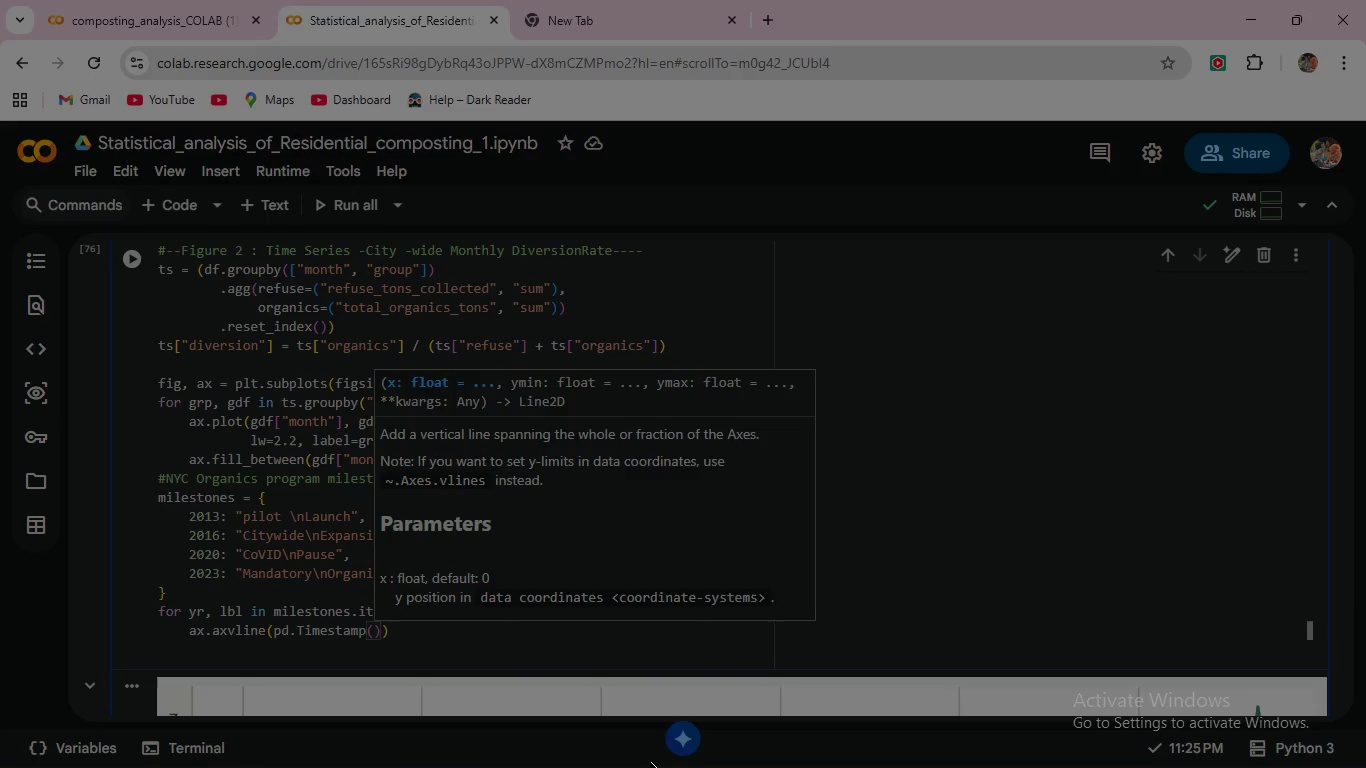 
wait(14.36)
 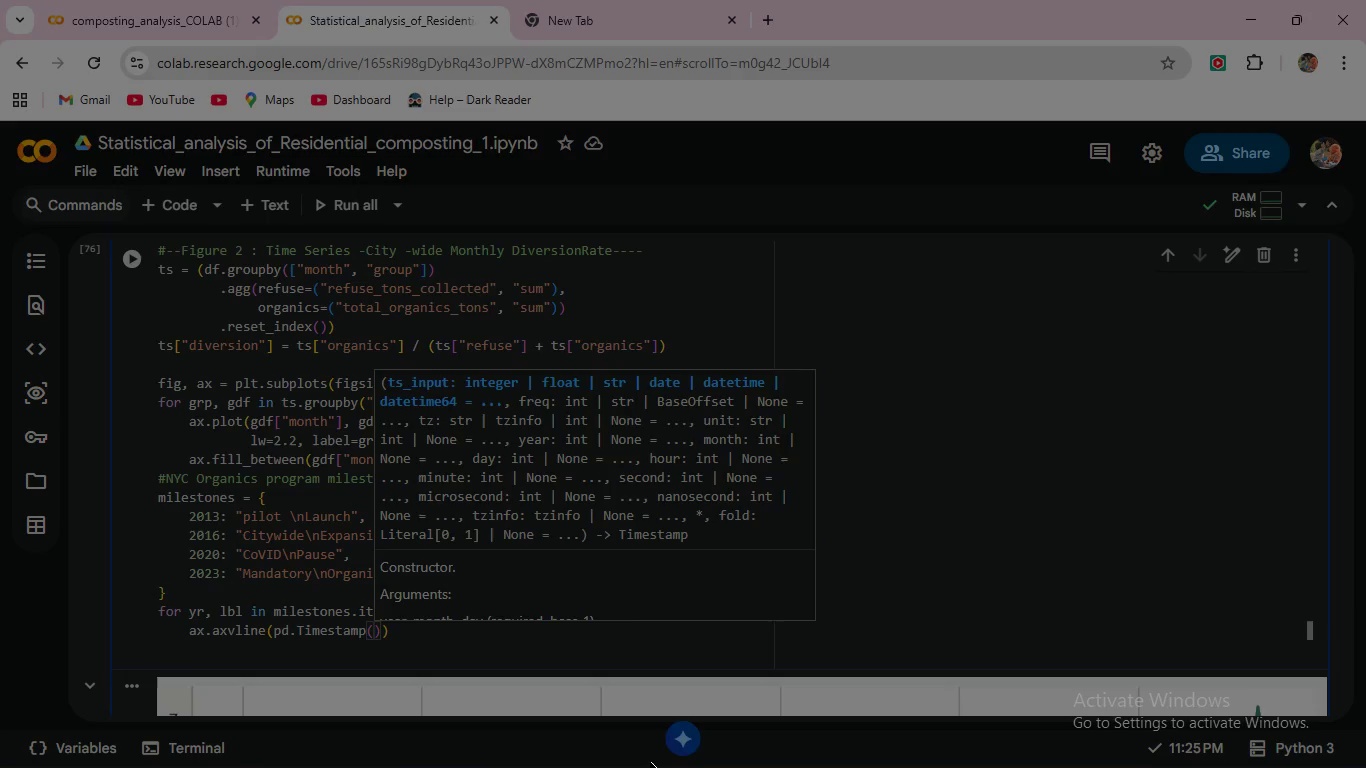 
type(f"{yr)
 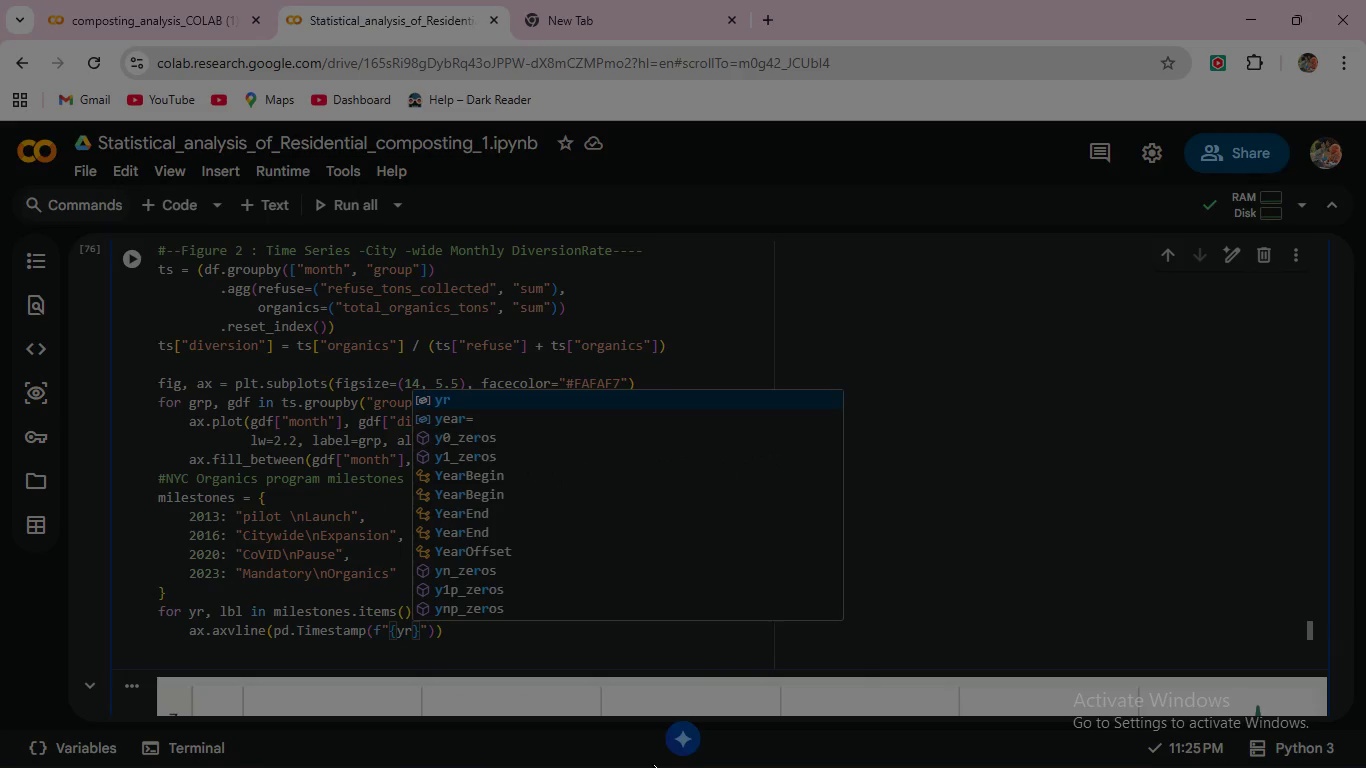 
key(ArrowRight)
 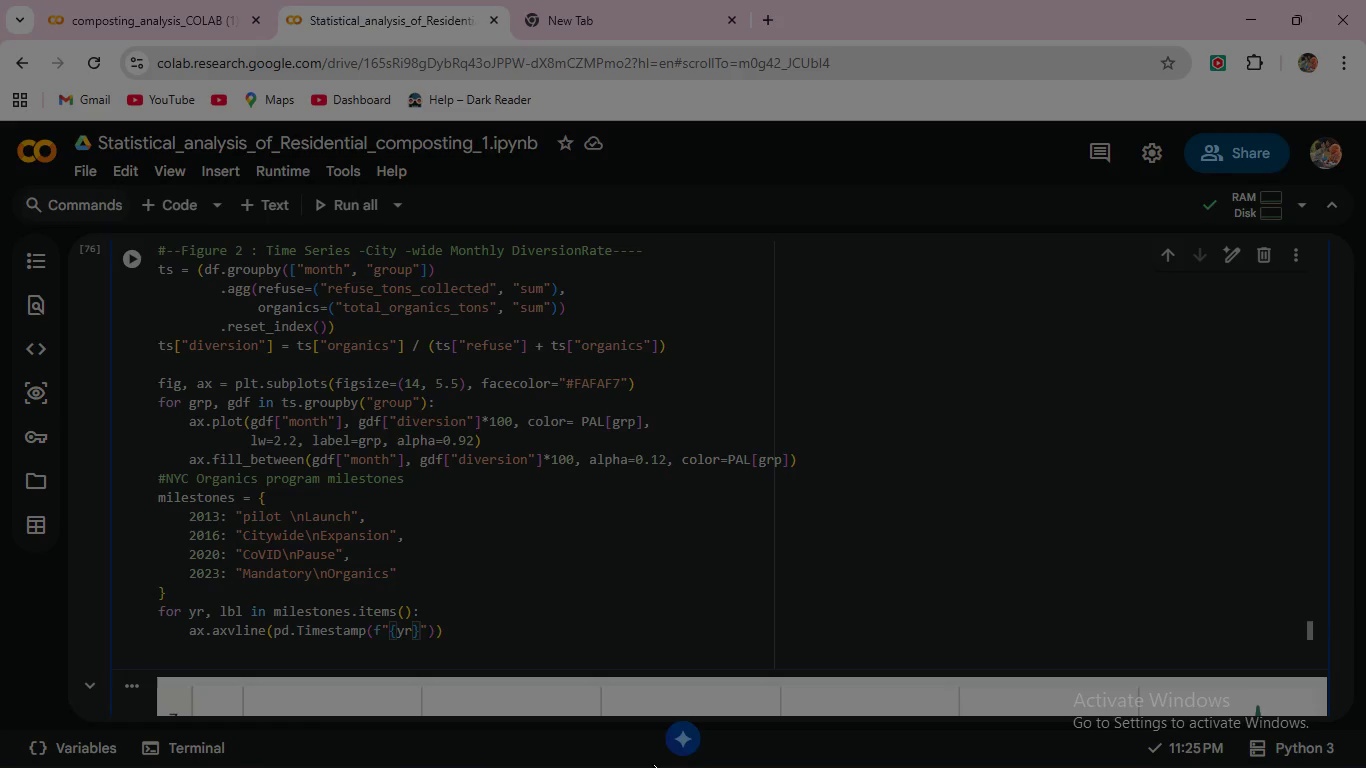 
type(-01-01)
 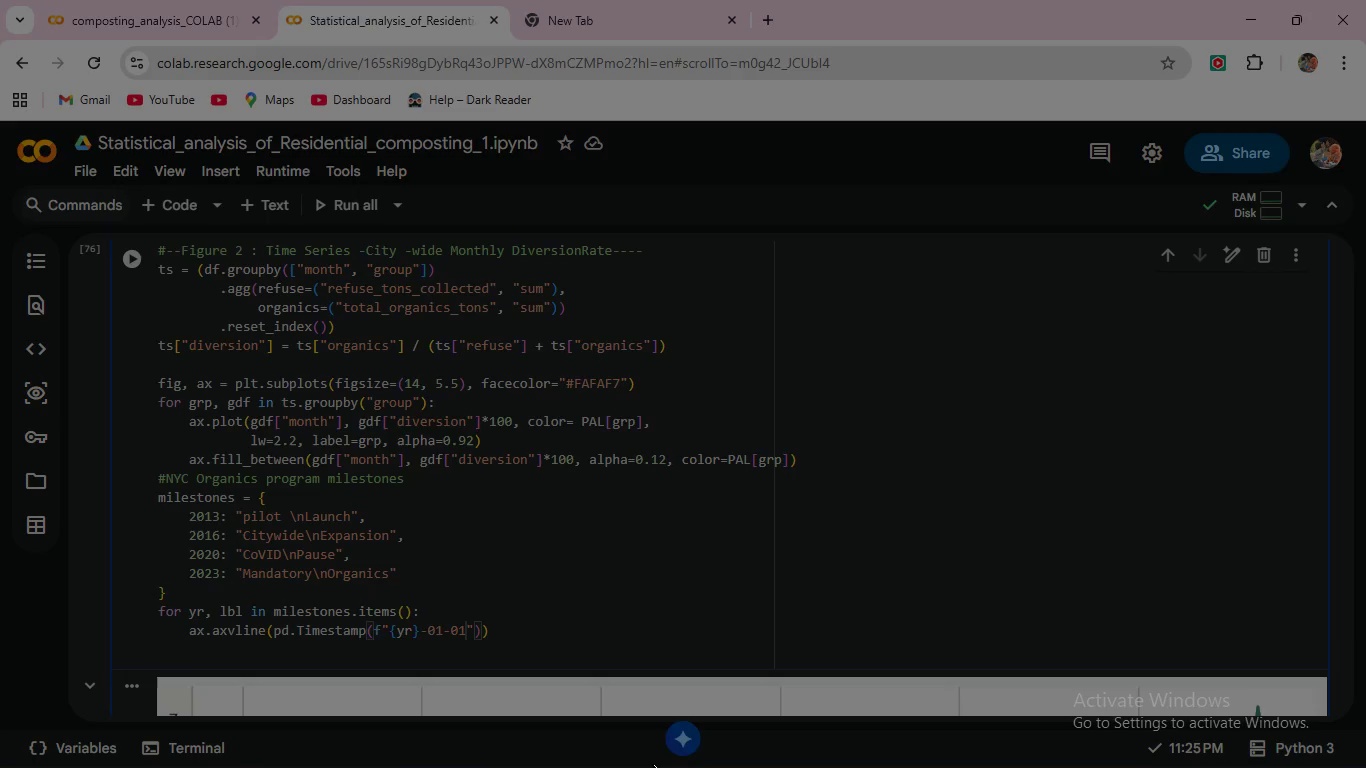 
key(ArrowRight)
 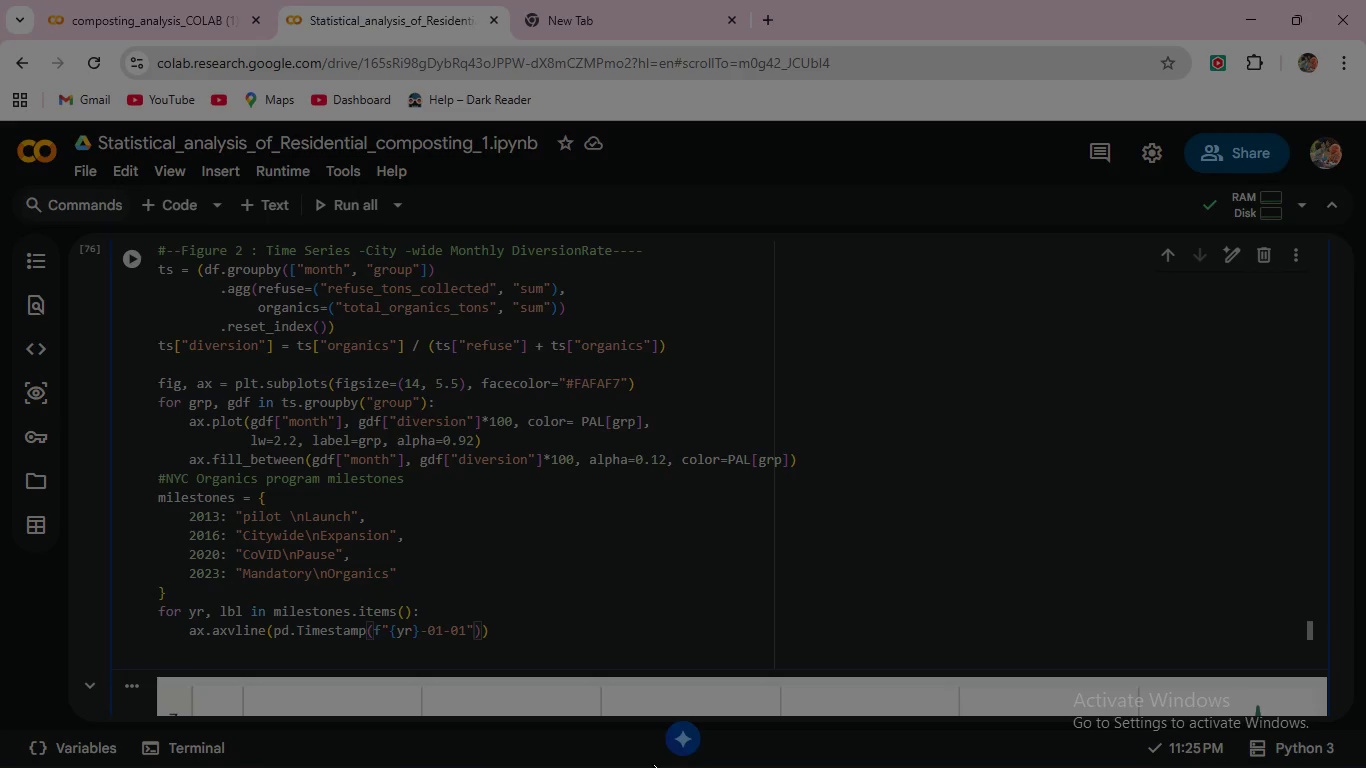 
key(ArrowRight)
 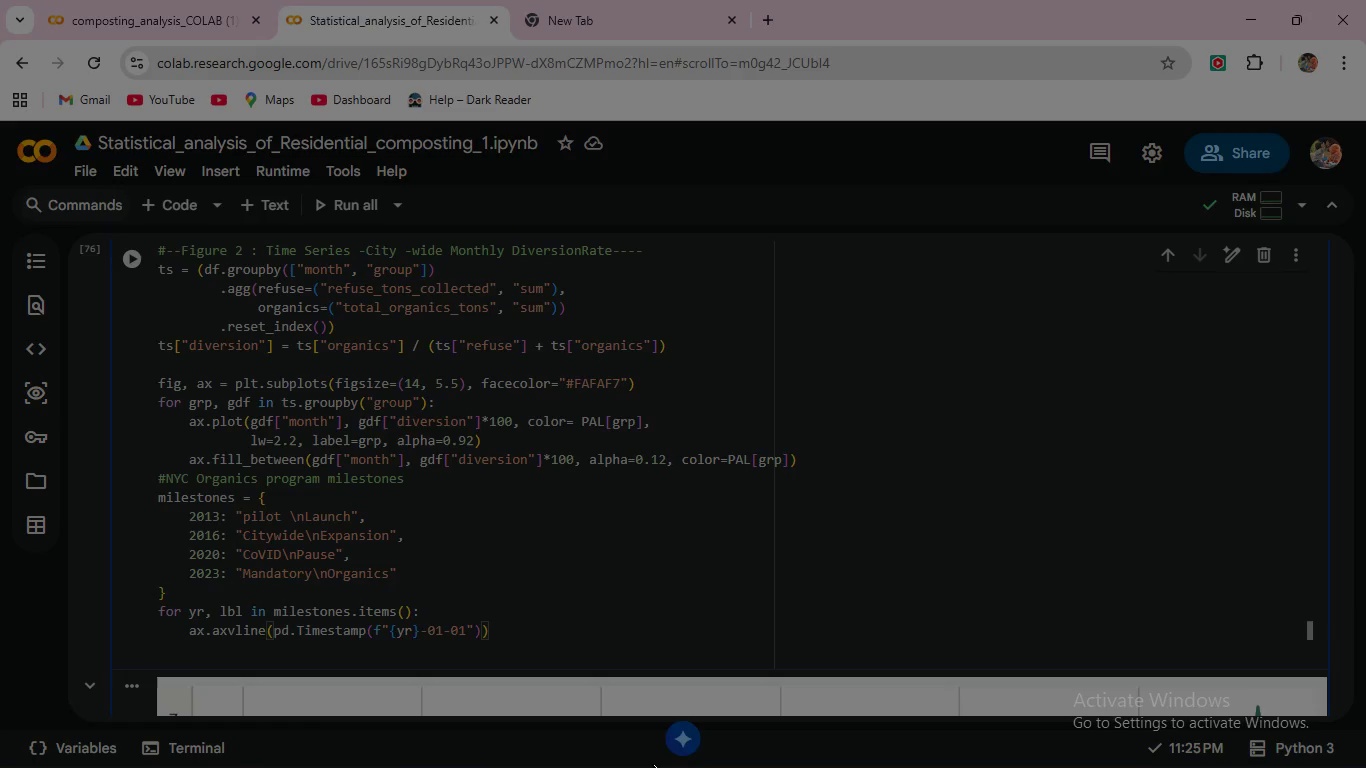 
key(ArrowLeft)
 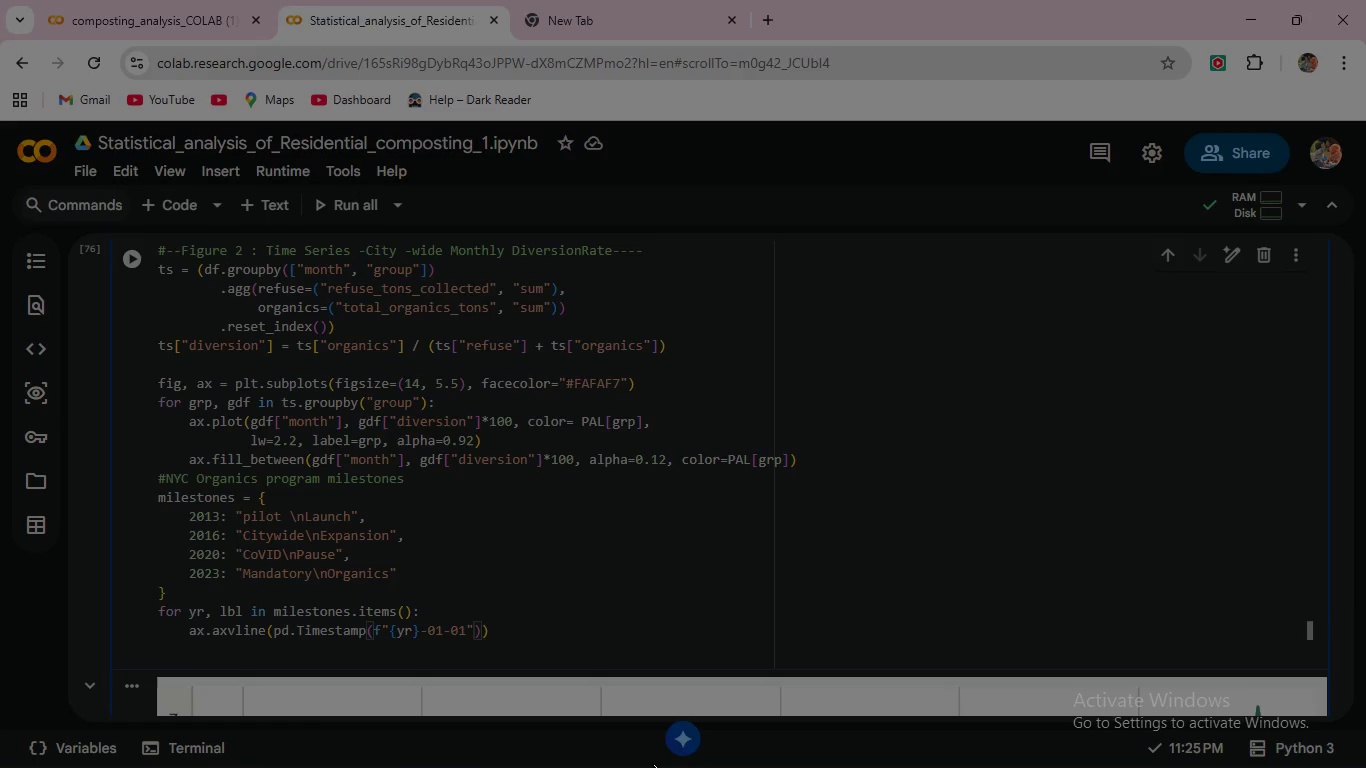 
key(Comma)
 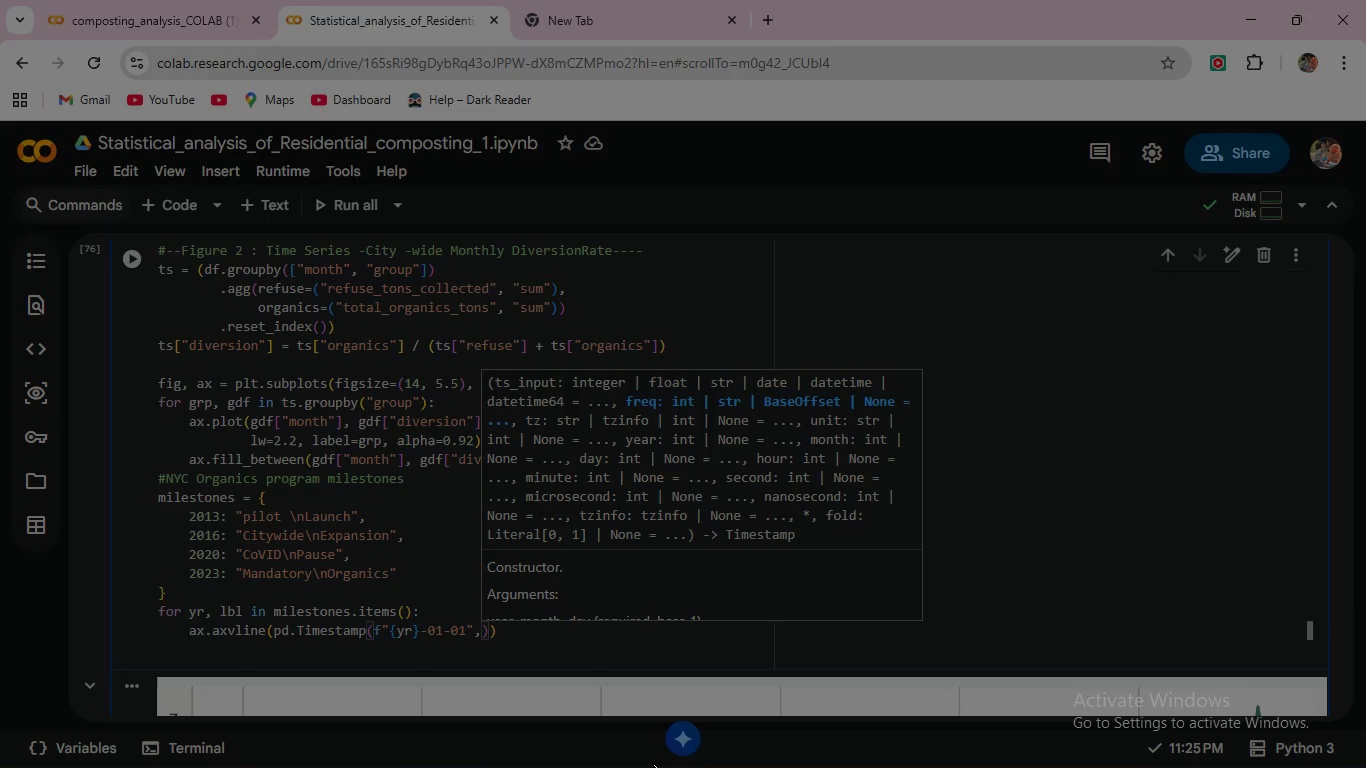 
key(Backspace)
 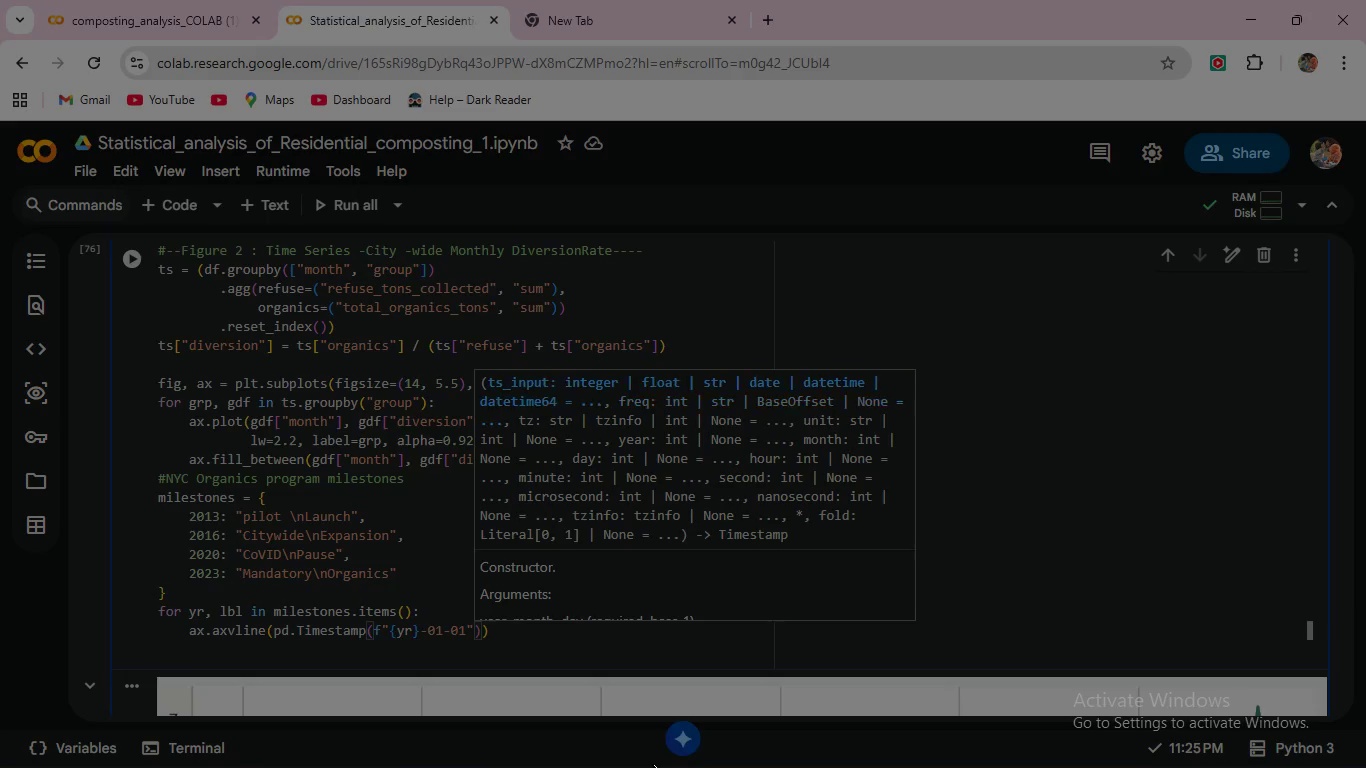 
key(ArrowRight)
 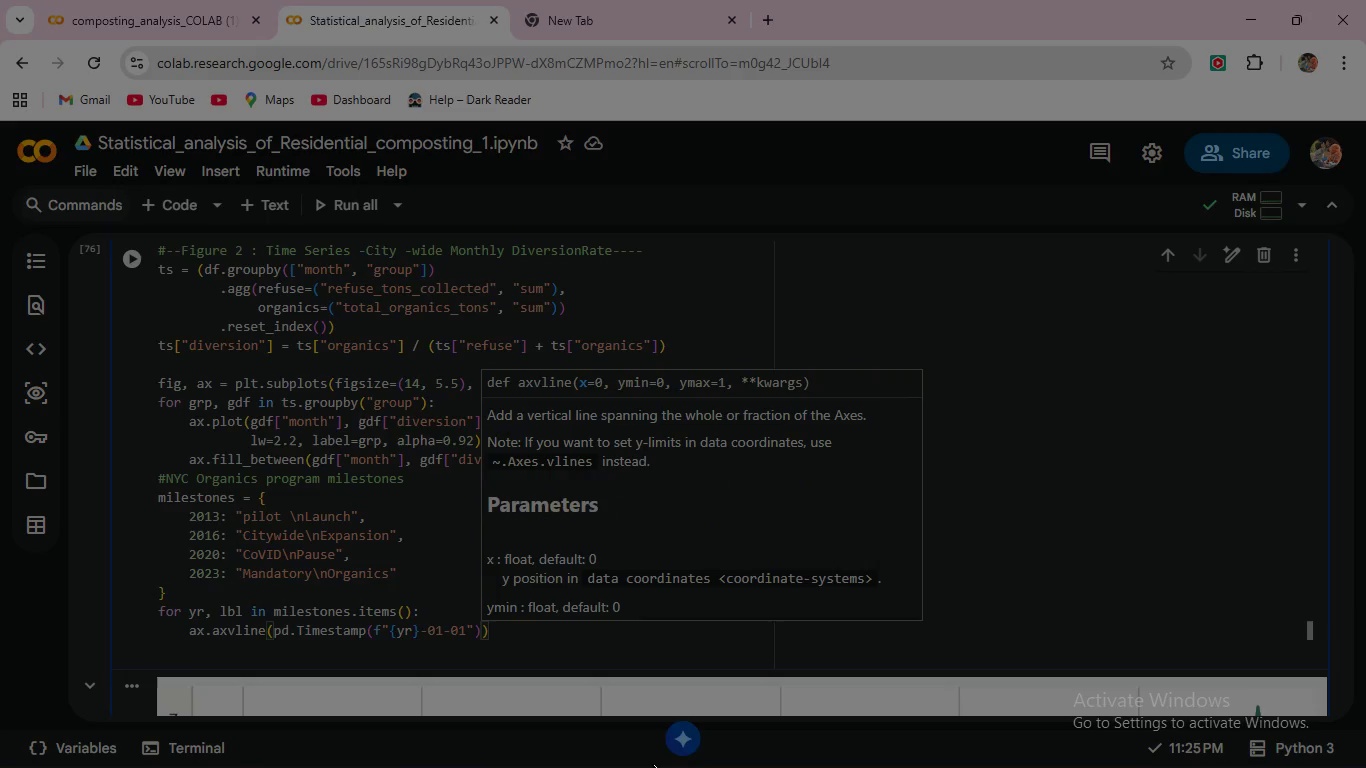 
type(, color=")
 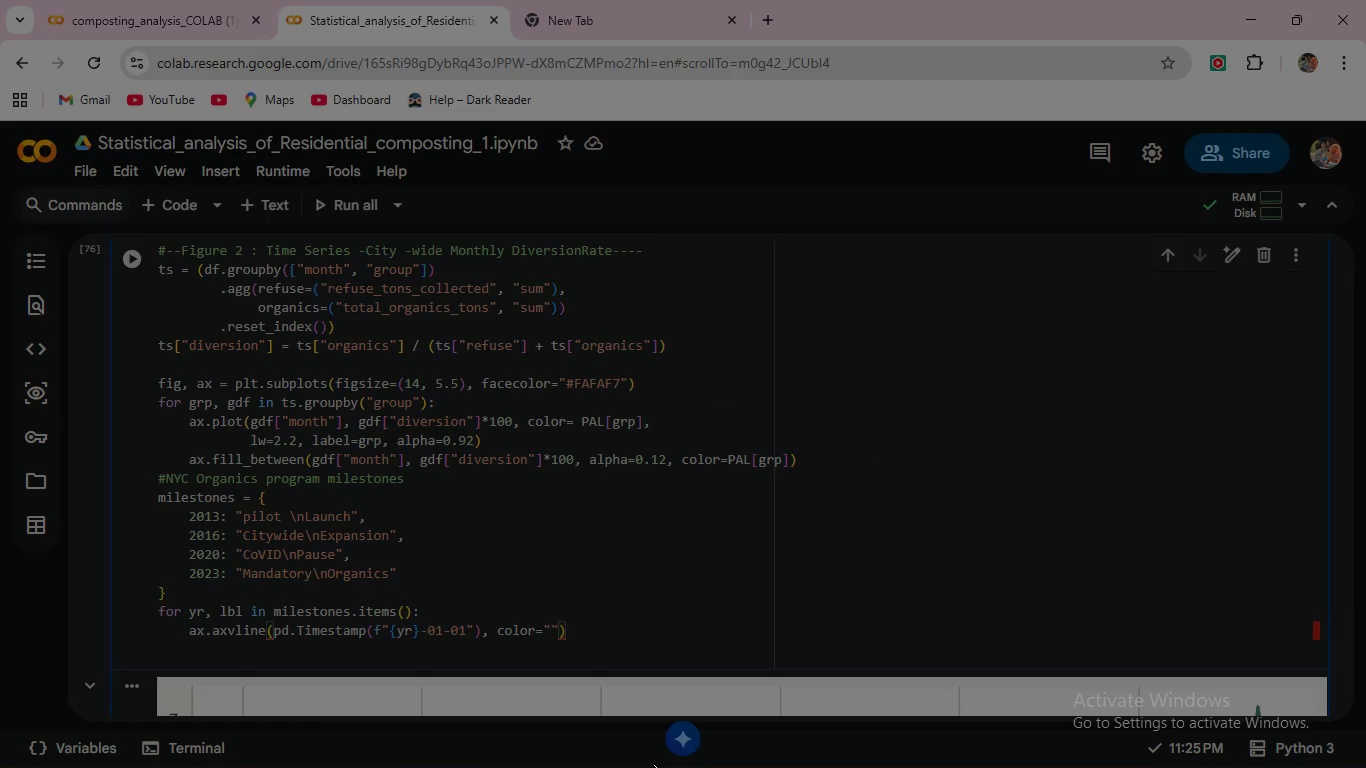 
key(Shift+3)
 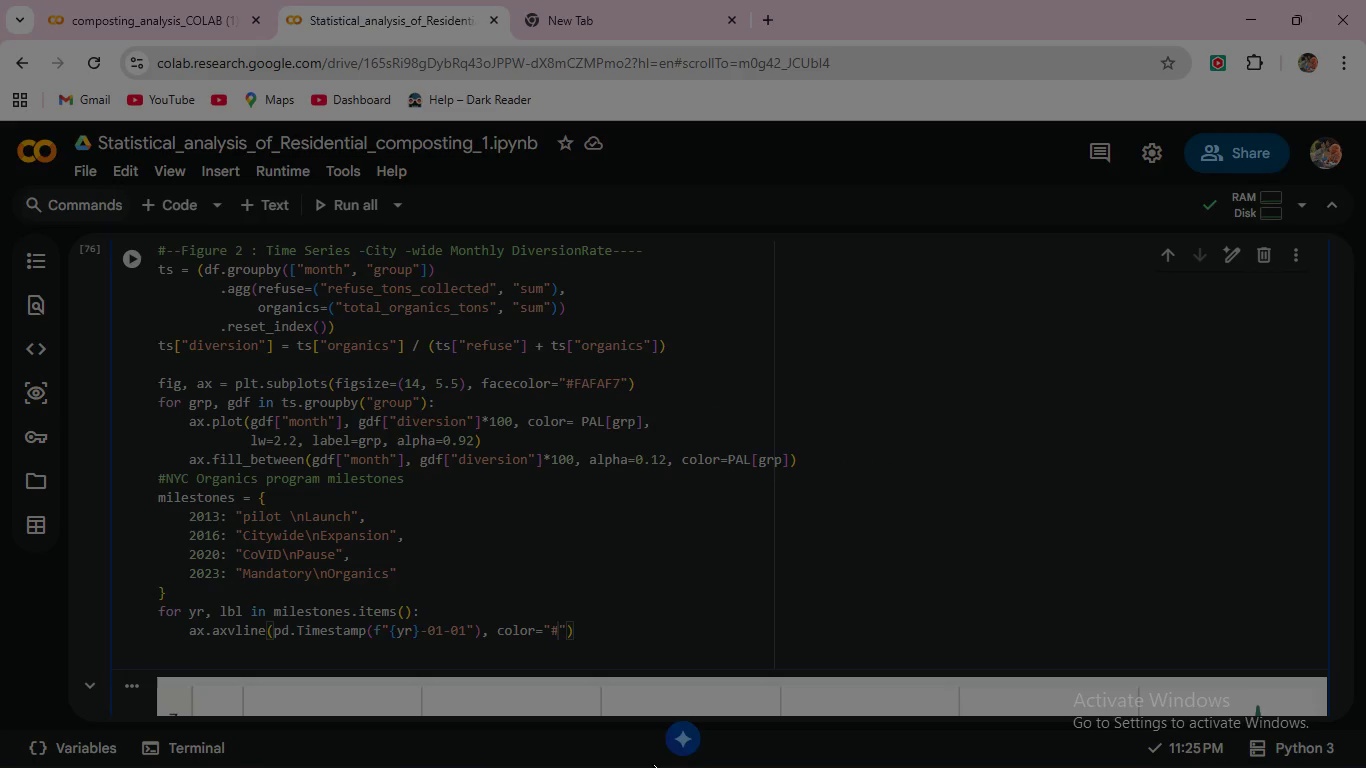 
type(B8922A)
 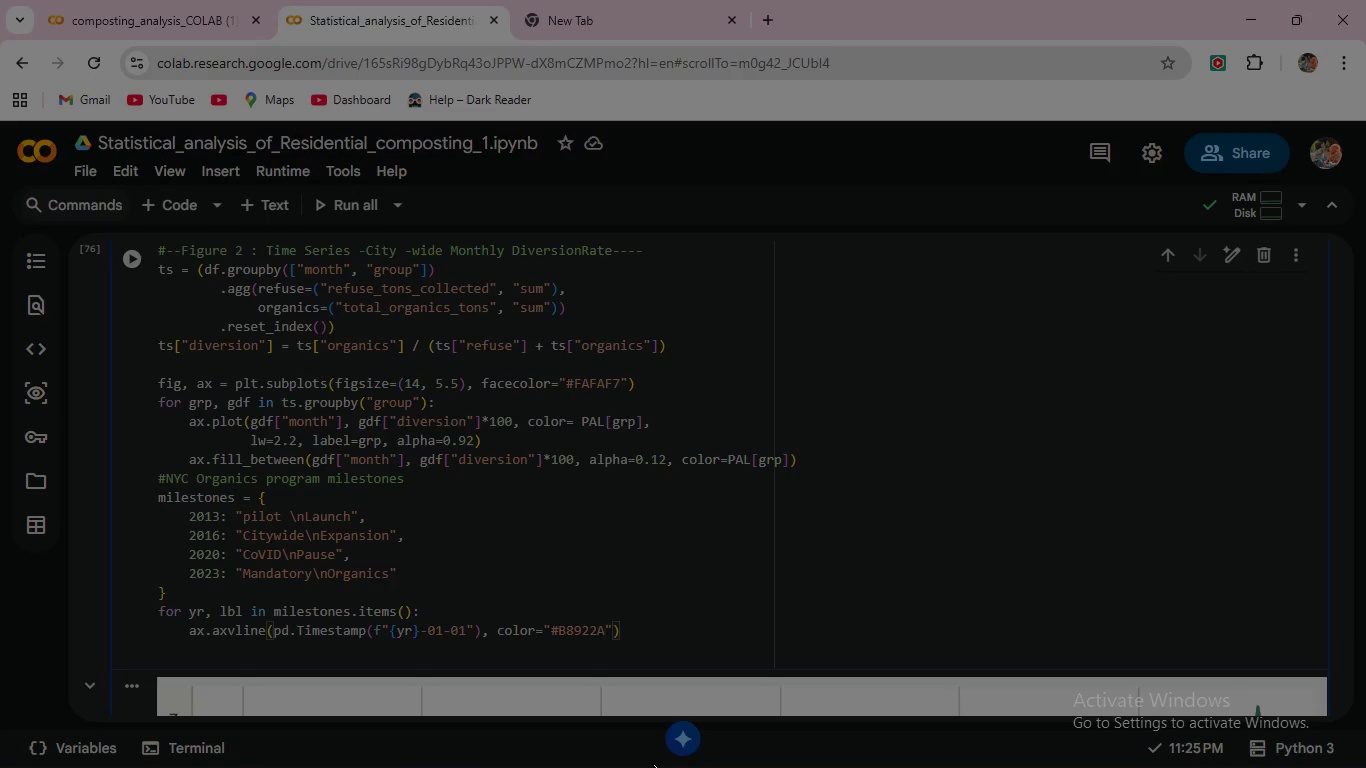 
key(ArrowRight)
 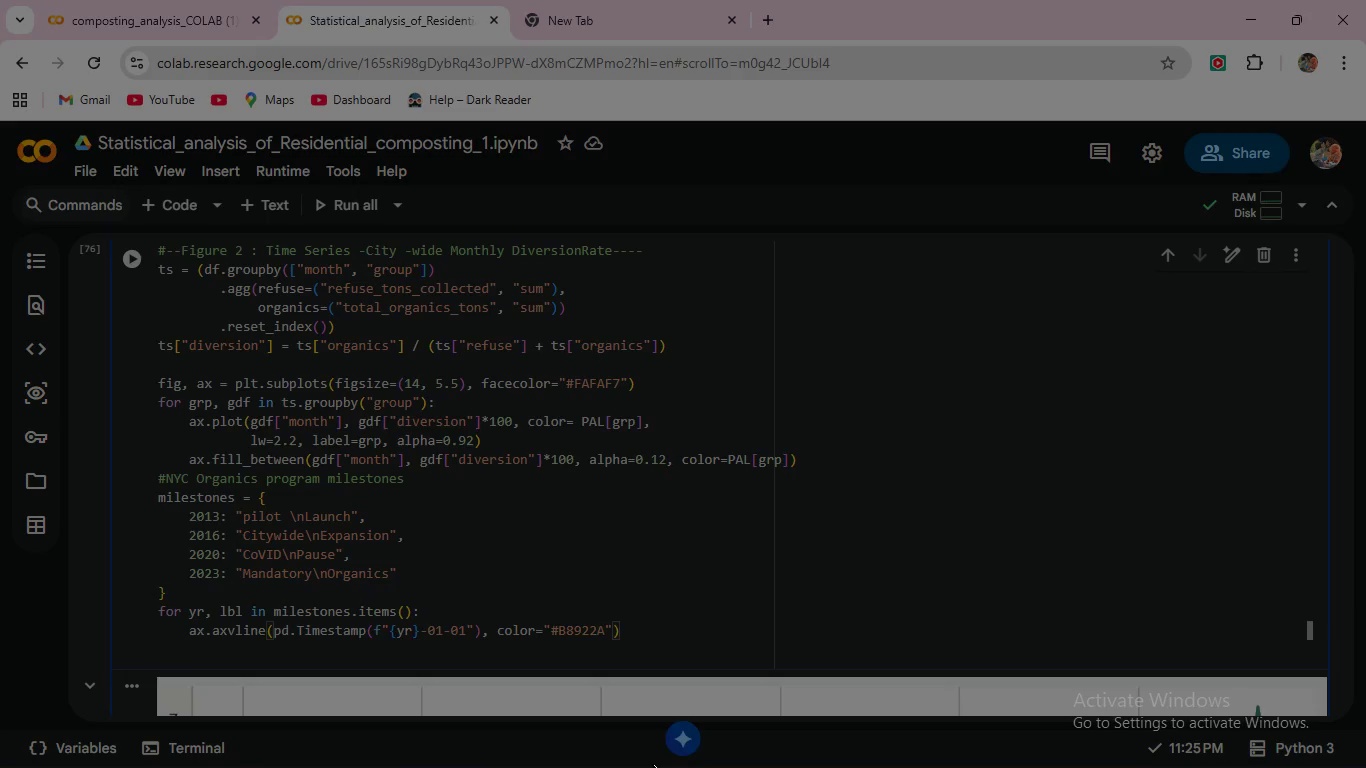 
type(, ls)
 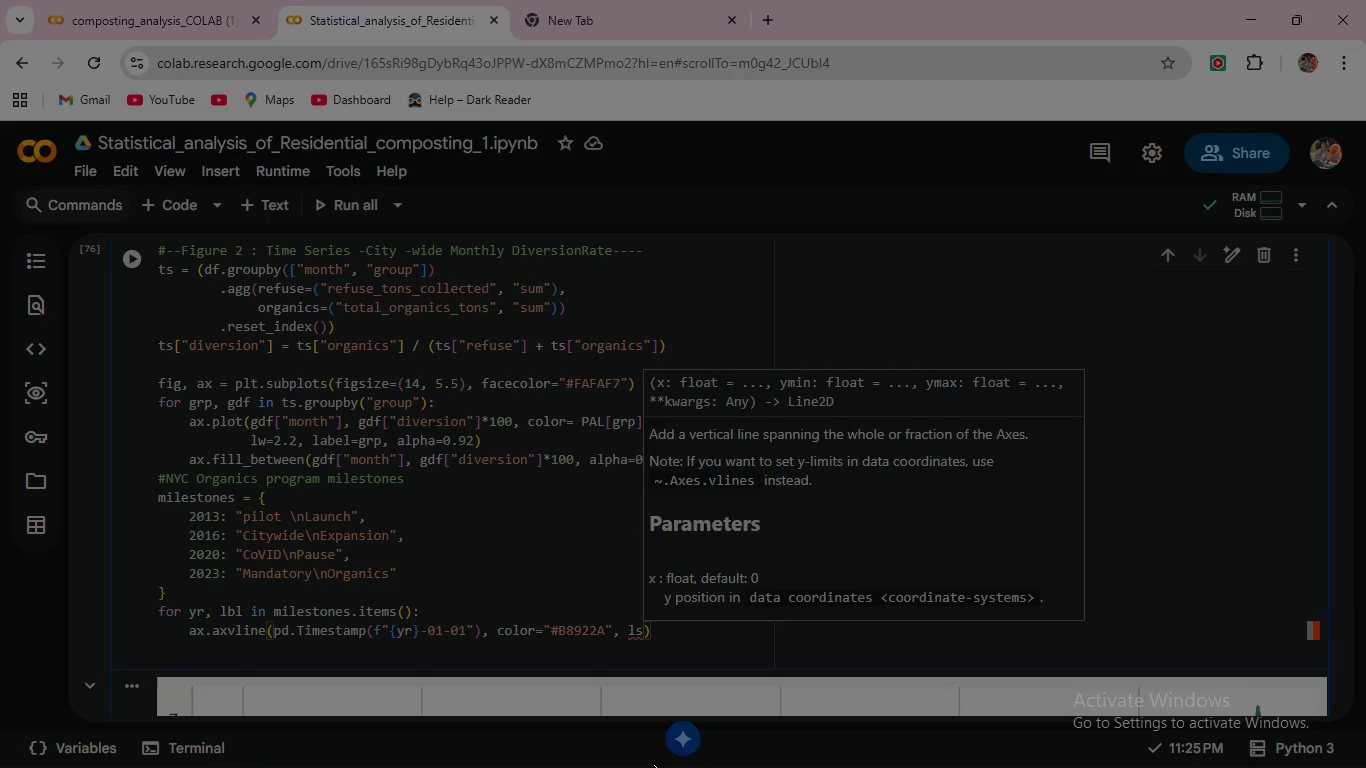 
key(Equal)
 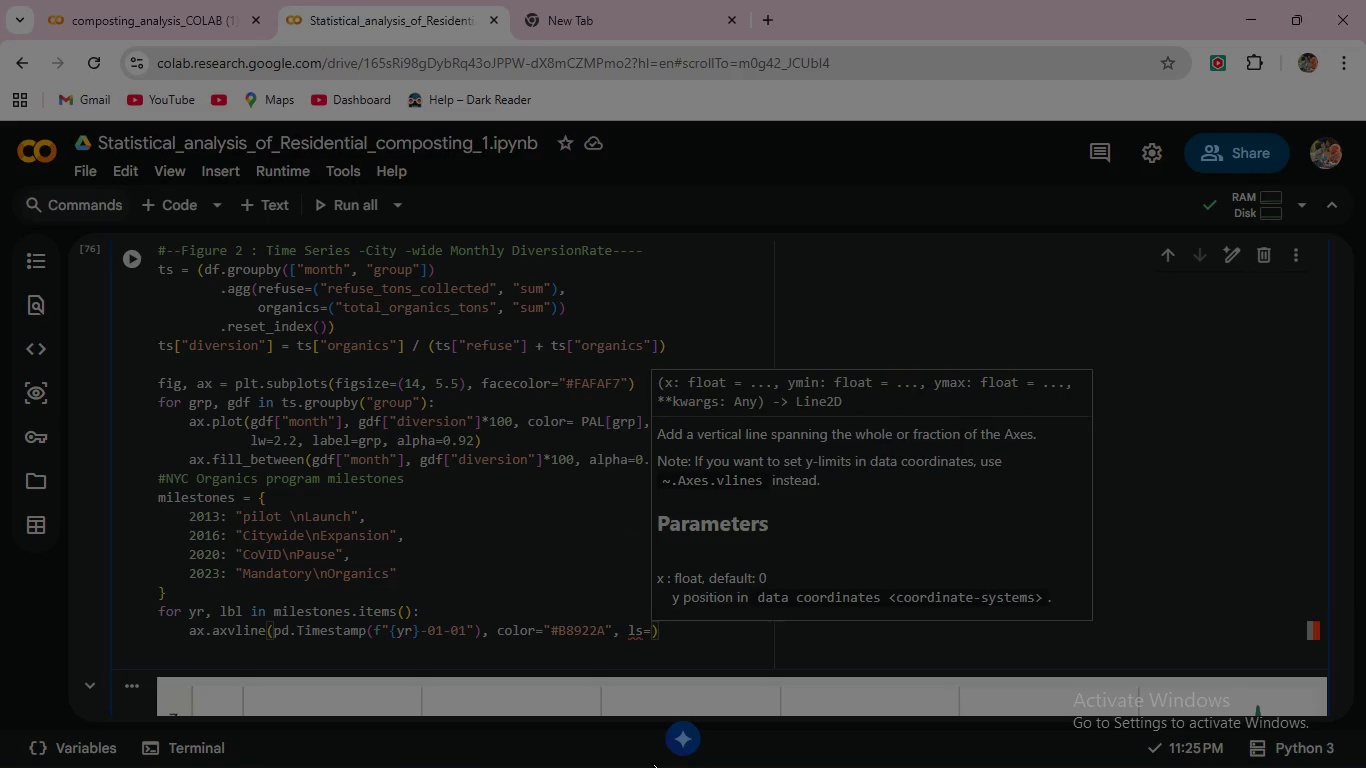 
key(Shift+Quote)
 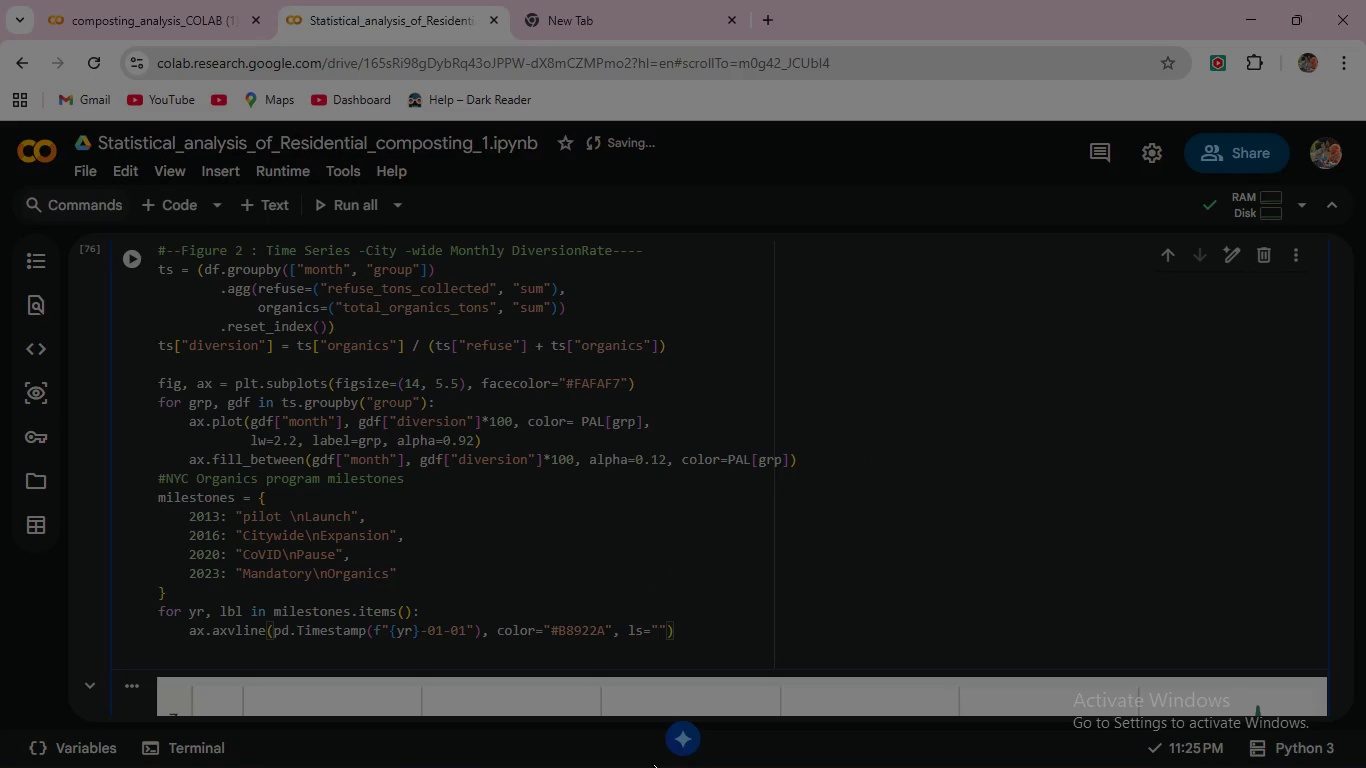 
key(Minus)
 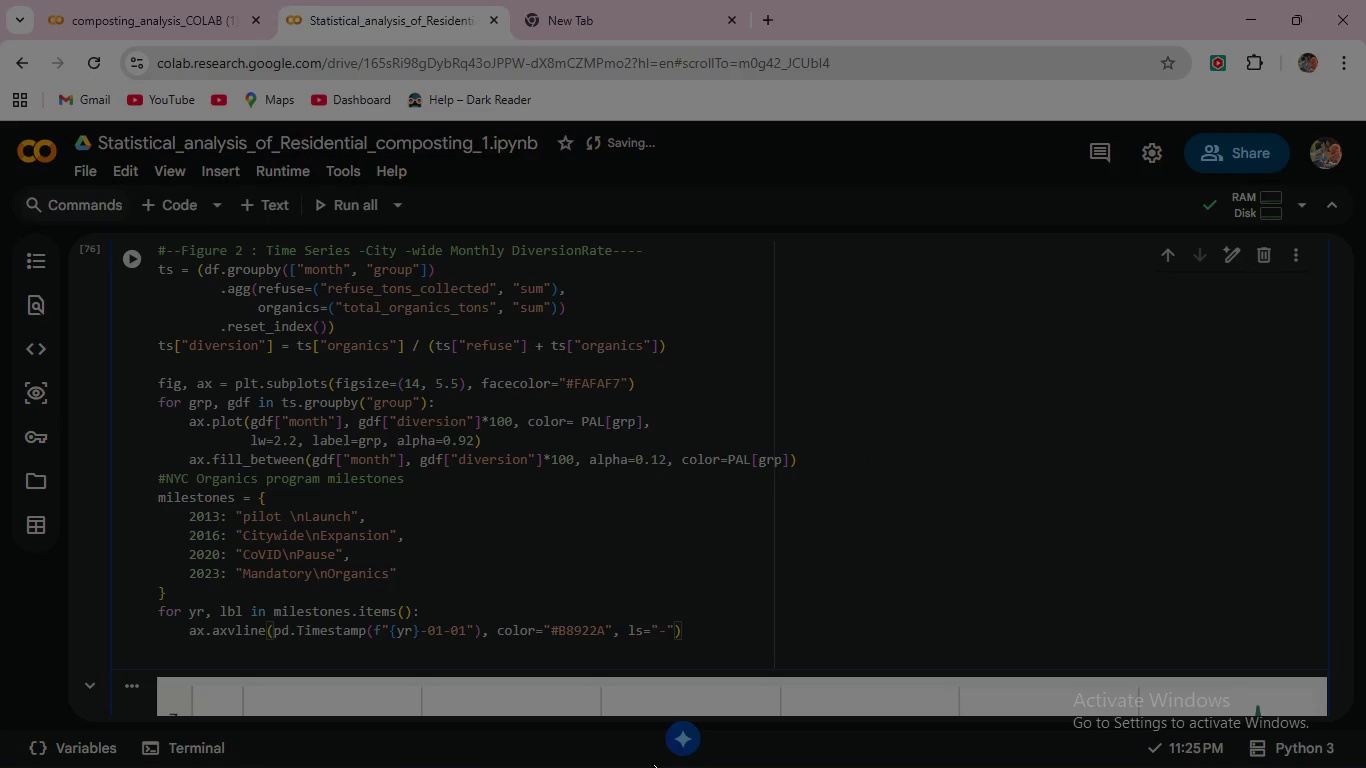 
key(Minus)
 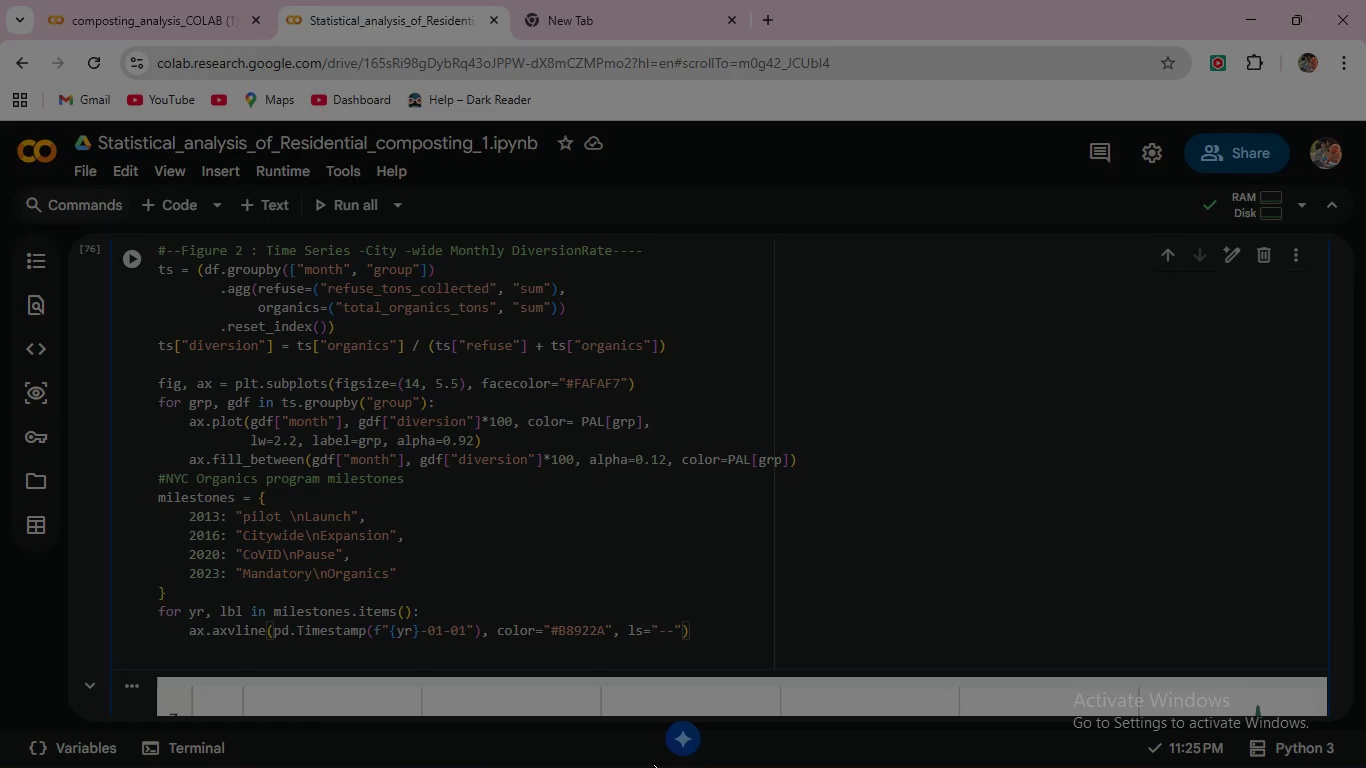 
key(ArrowRight)
 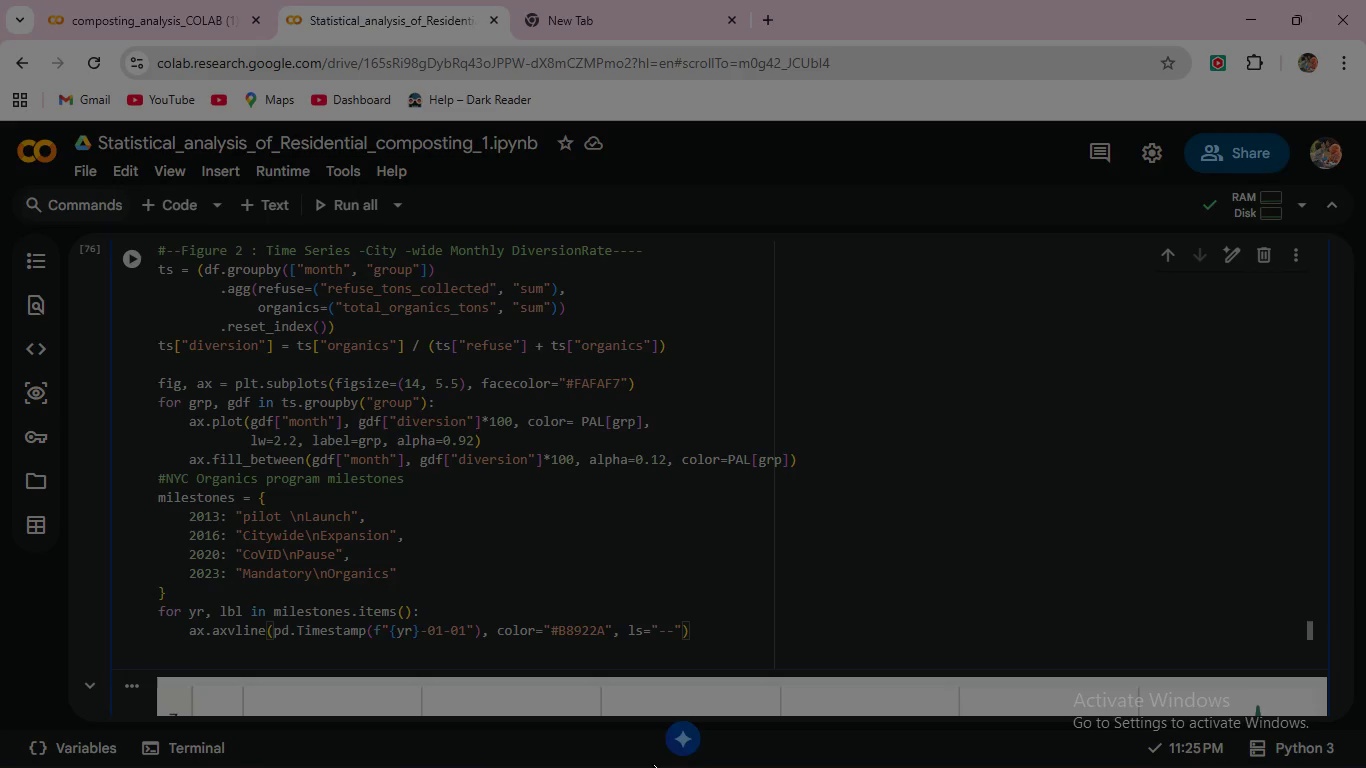 
type(,l)
key(Backspace)
type( lw)
 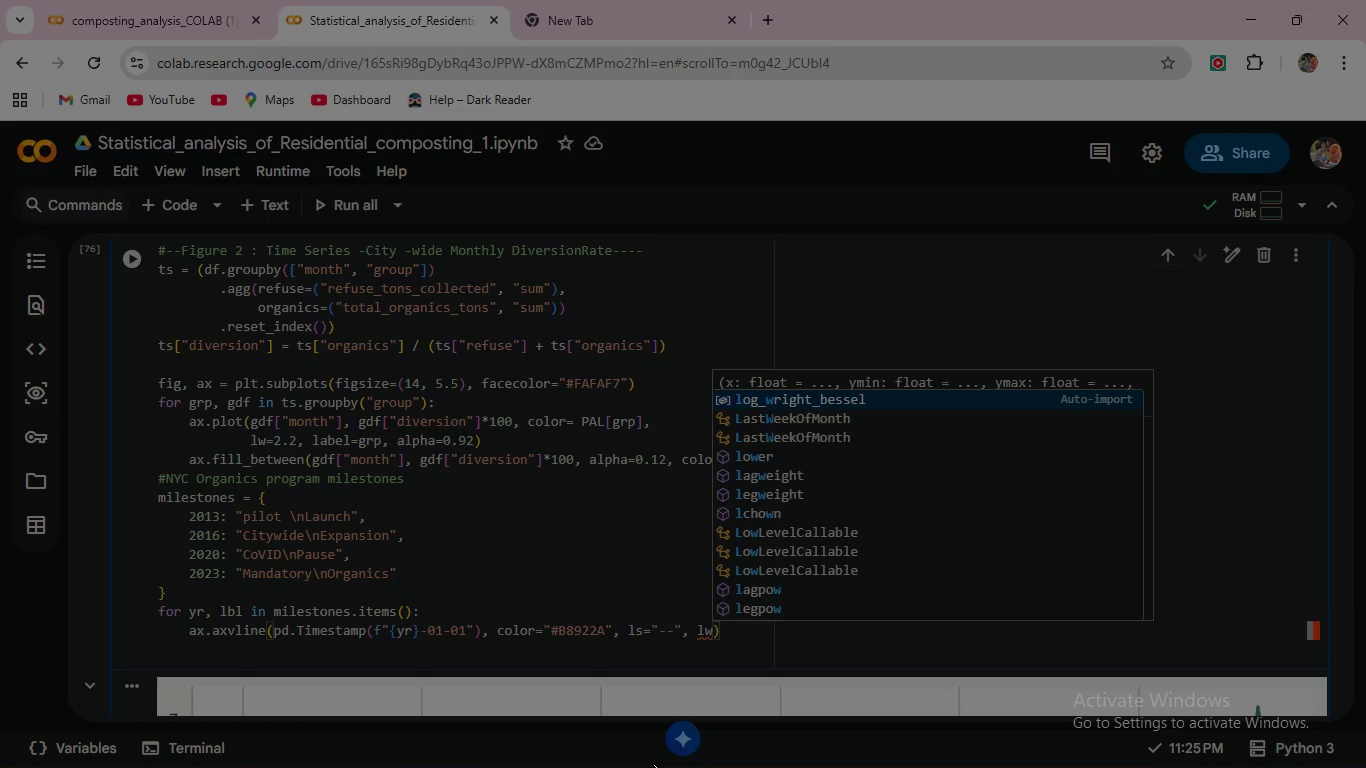 
type(=1.1, alpha=0.75)
 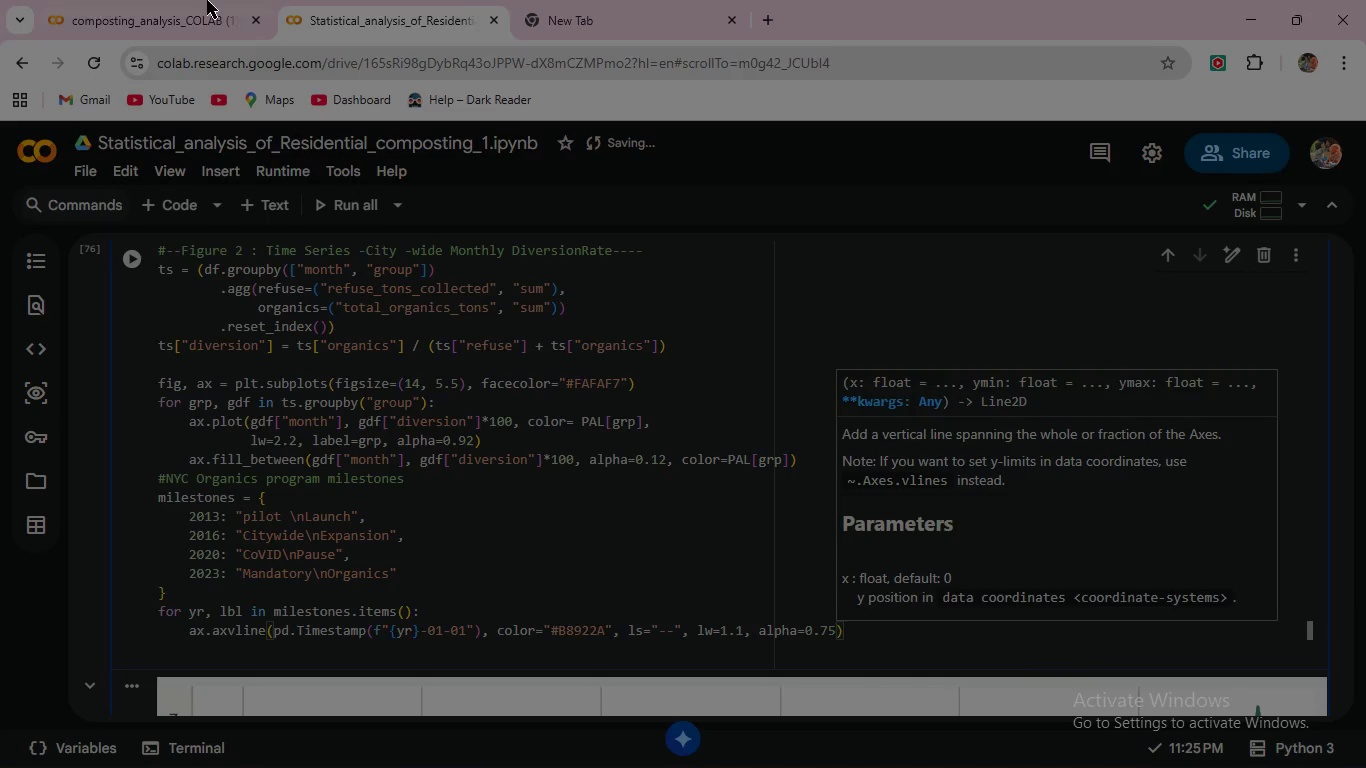 
wait(6.08)
 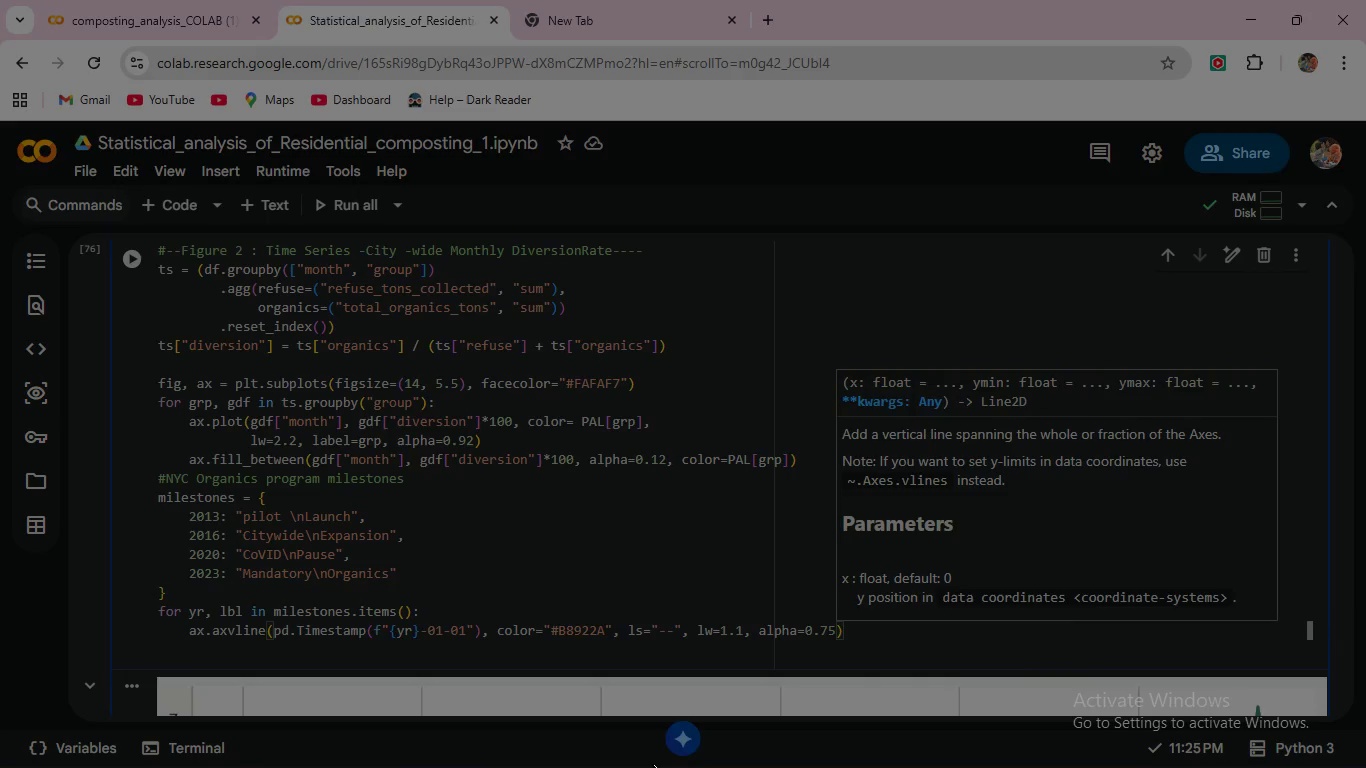 
left_click([137, 258])
 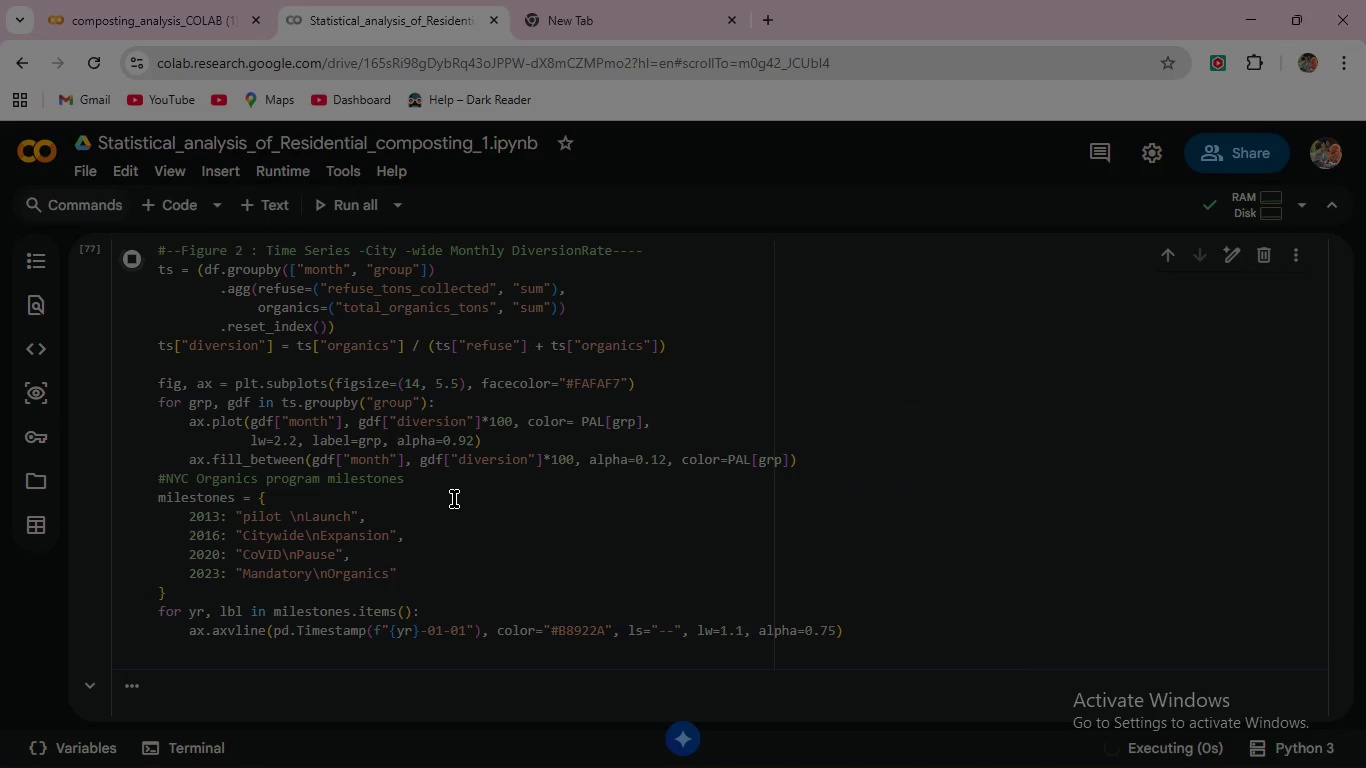 
scroll: coordinate [453, 501], scroll_direction: down, amount: 5.0
 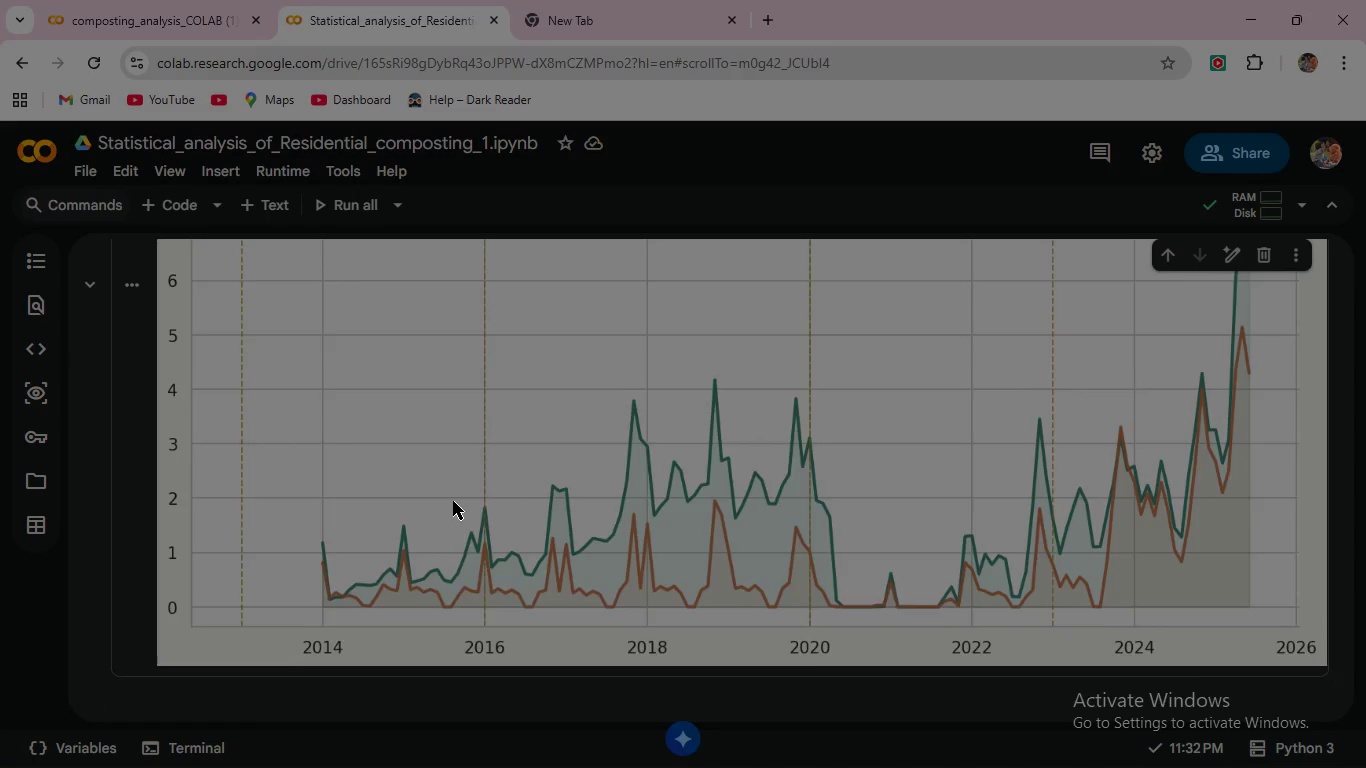 
scroll: coordinate [453, 501], scroll_direction: up, amount: 4.0
 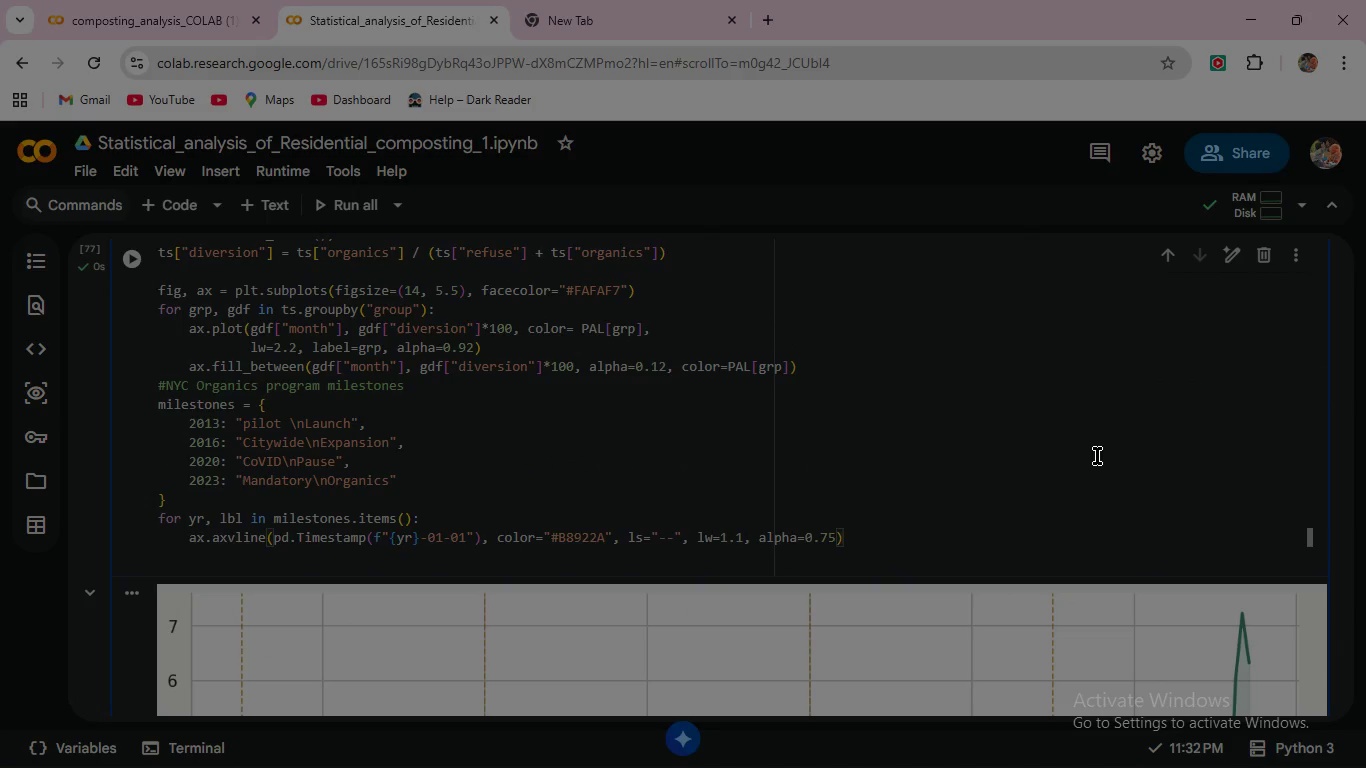 
key(Enter)
 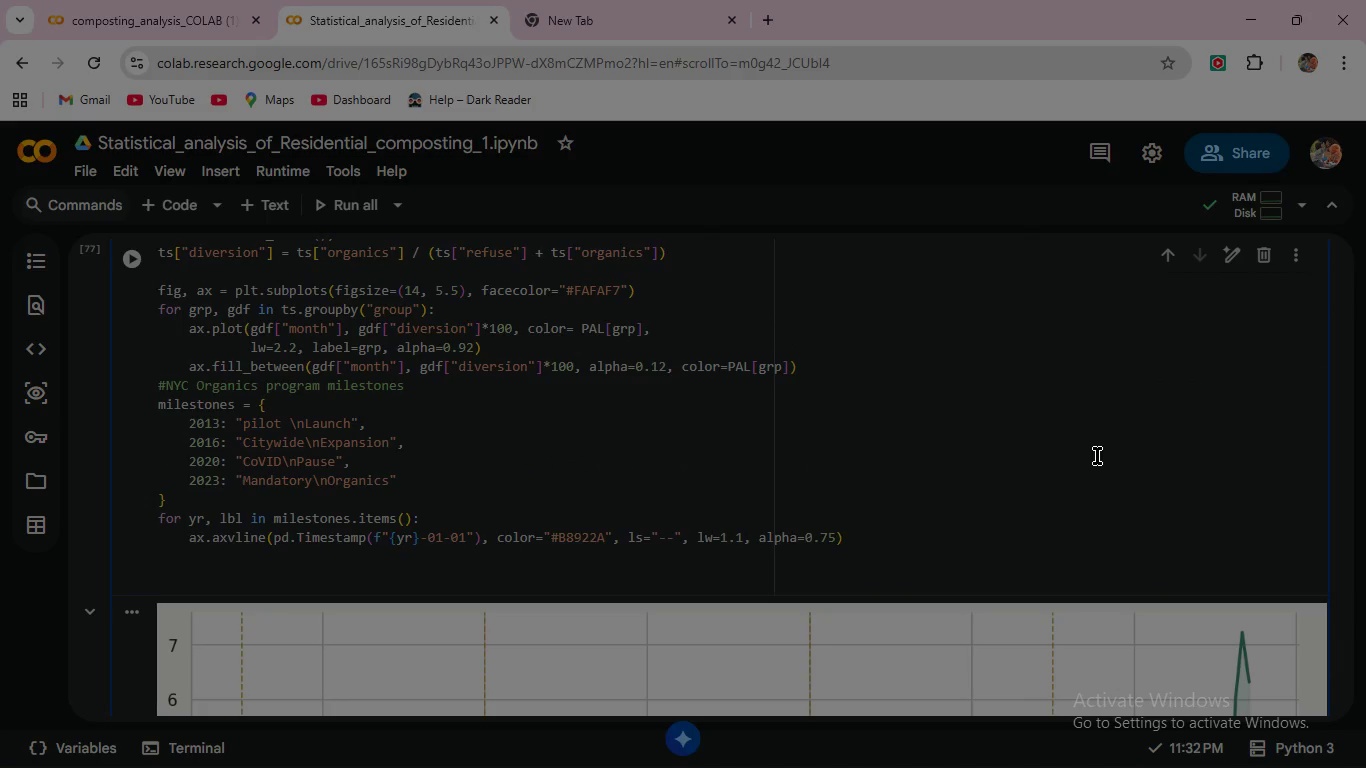 
type(ax.text)
 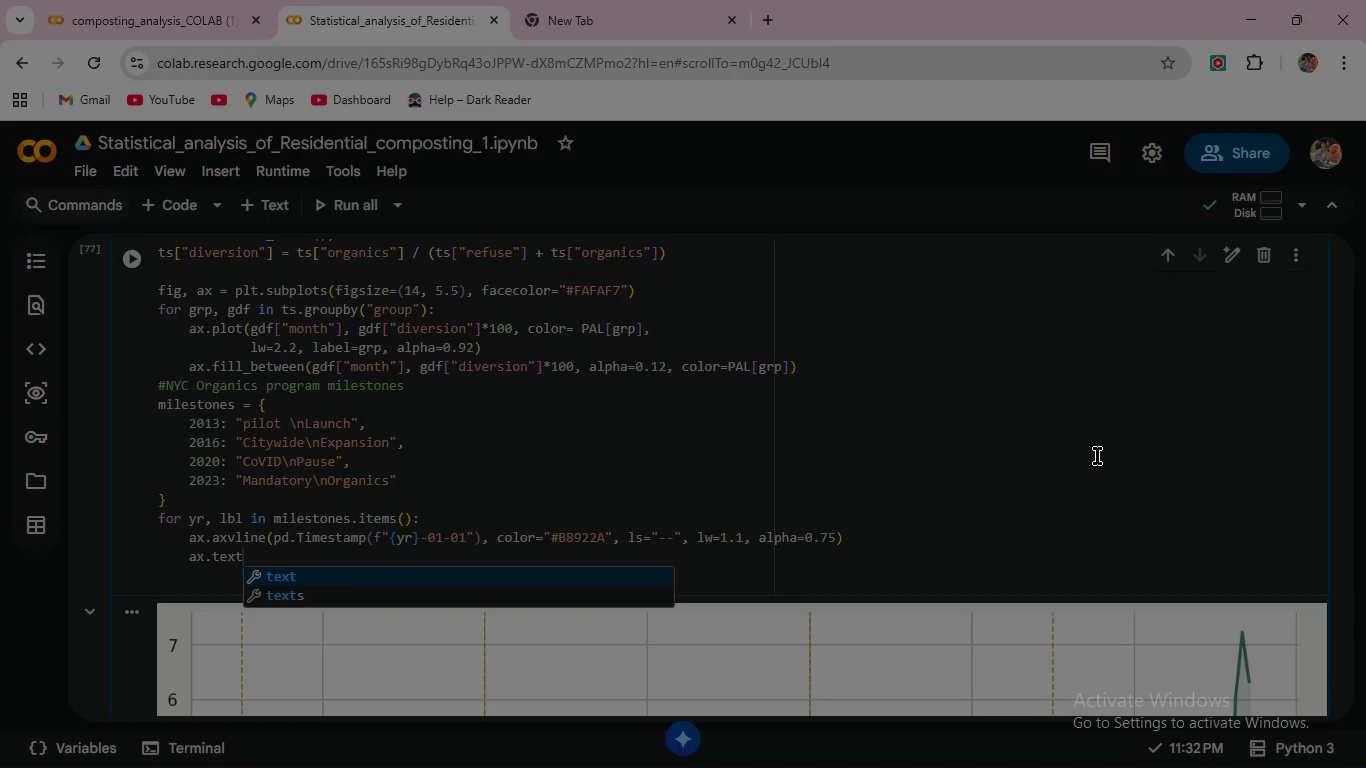 
type((pd)
 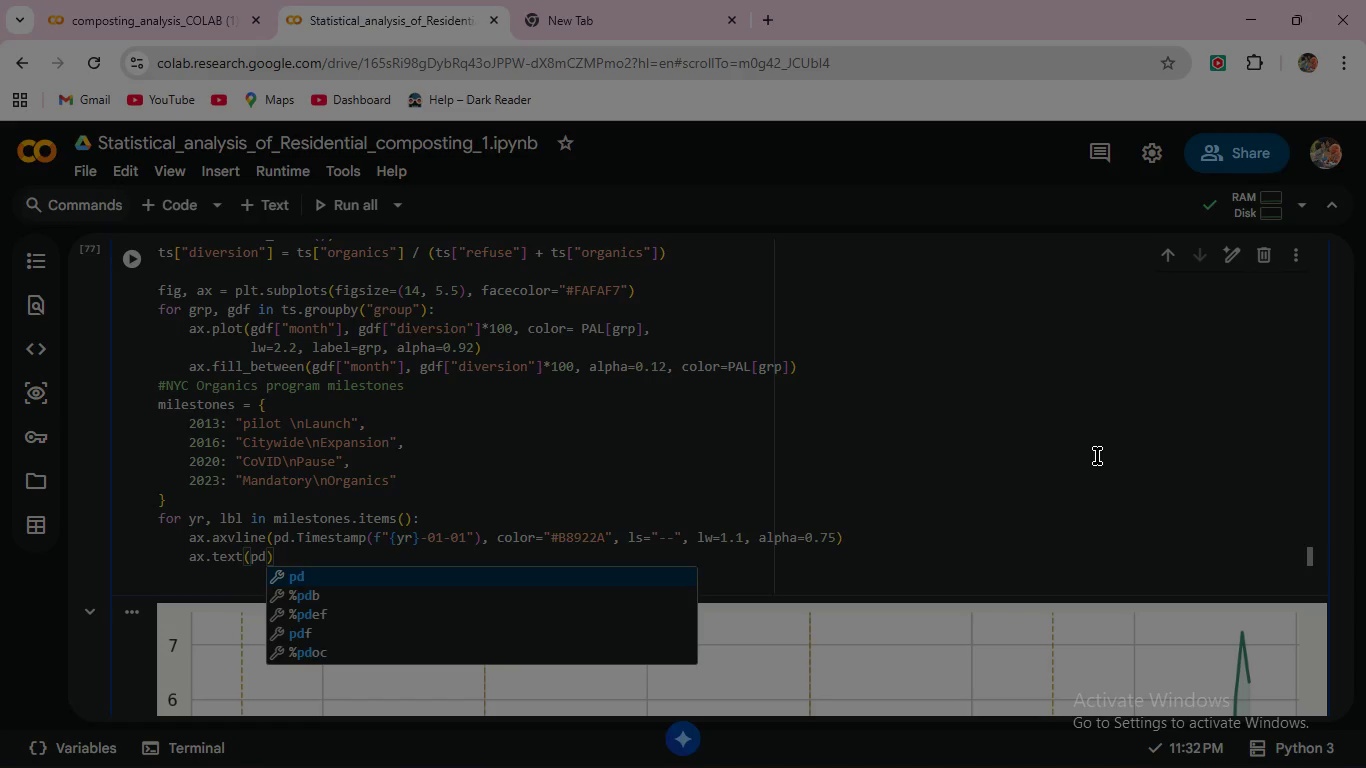 
type(.Time)
 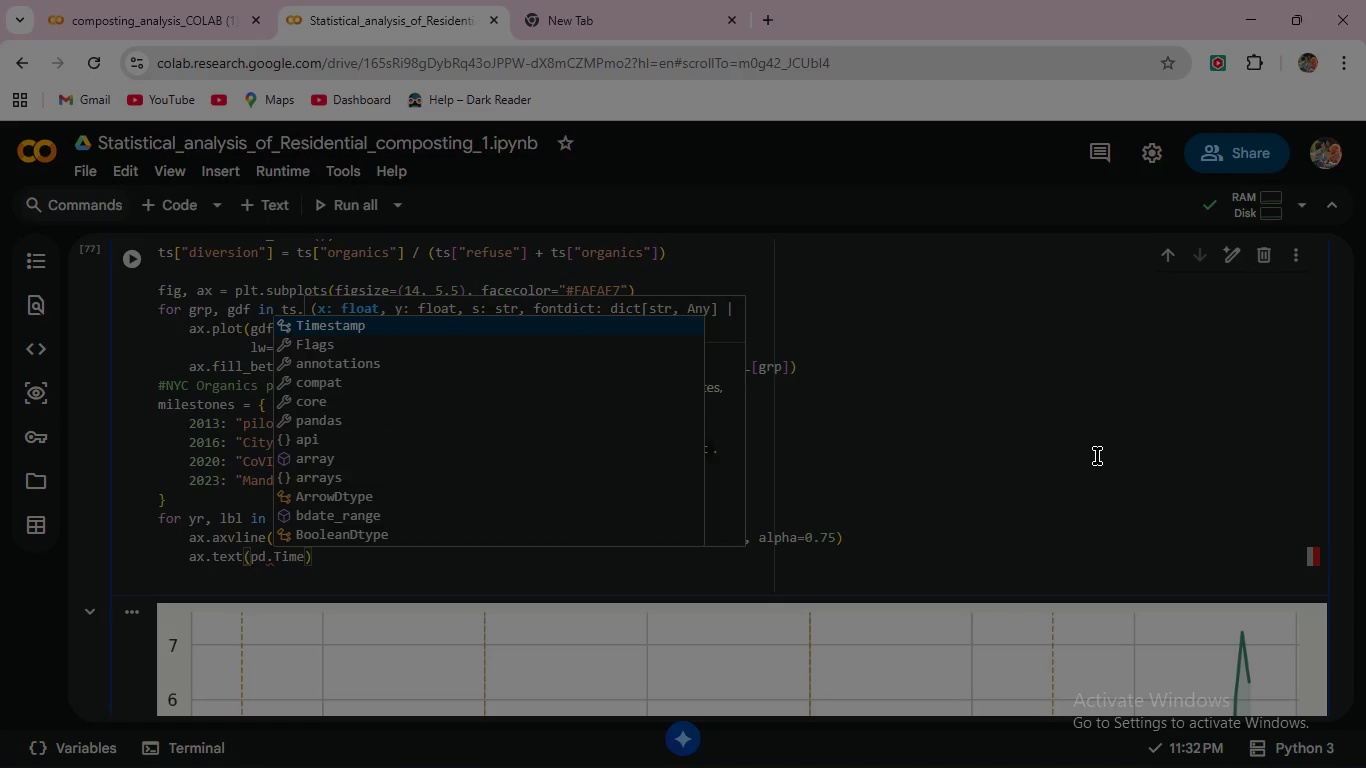 
key(Enter)
 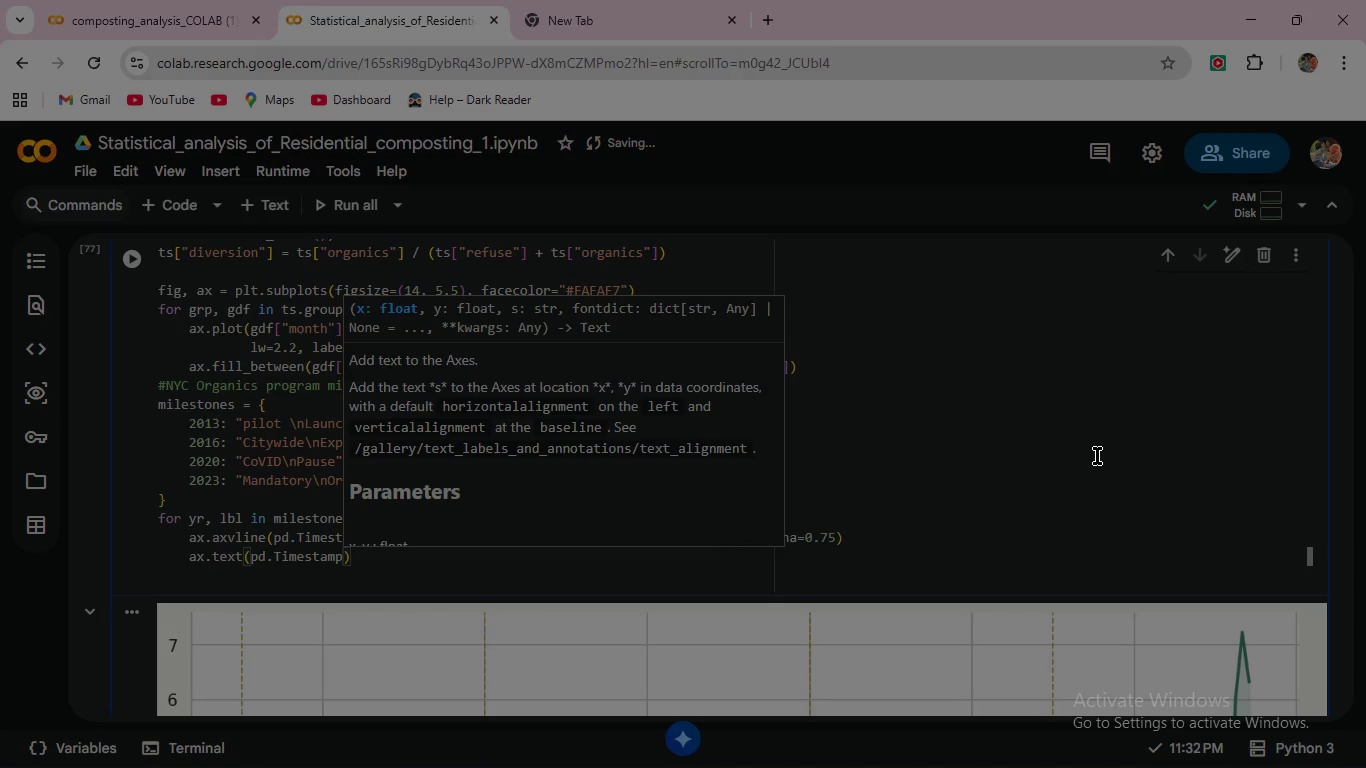 
type((f")
 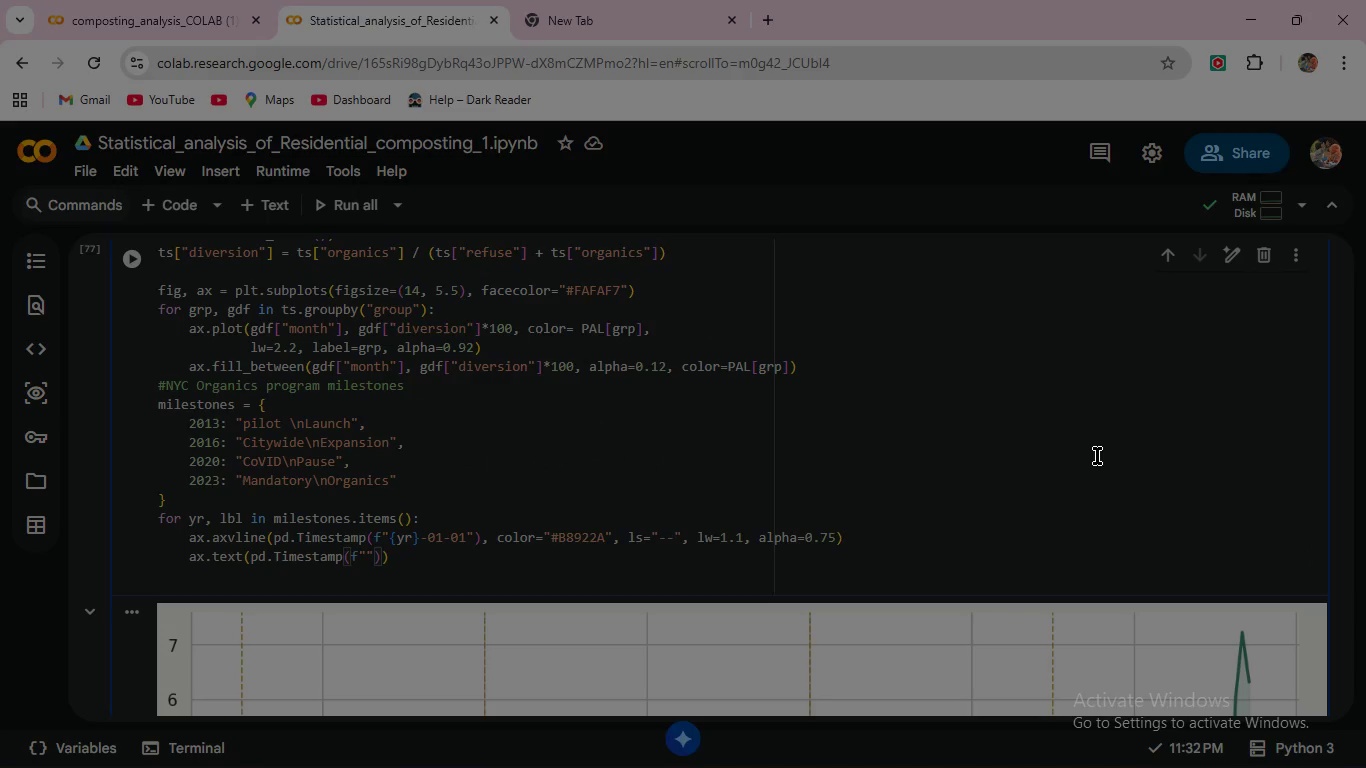 
type({yr)
 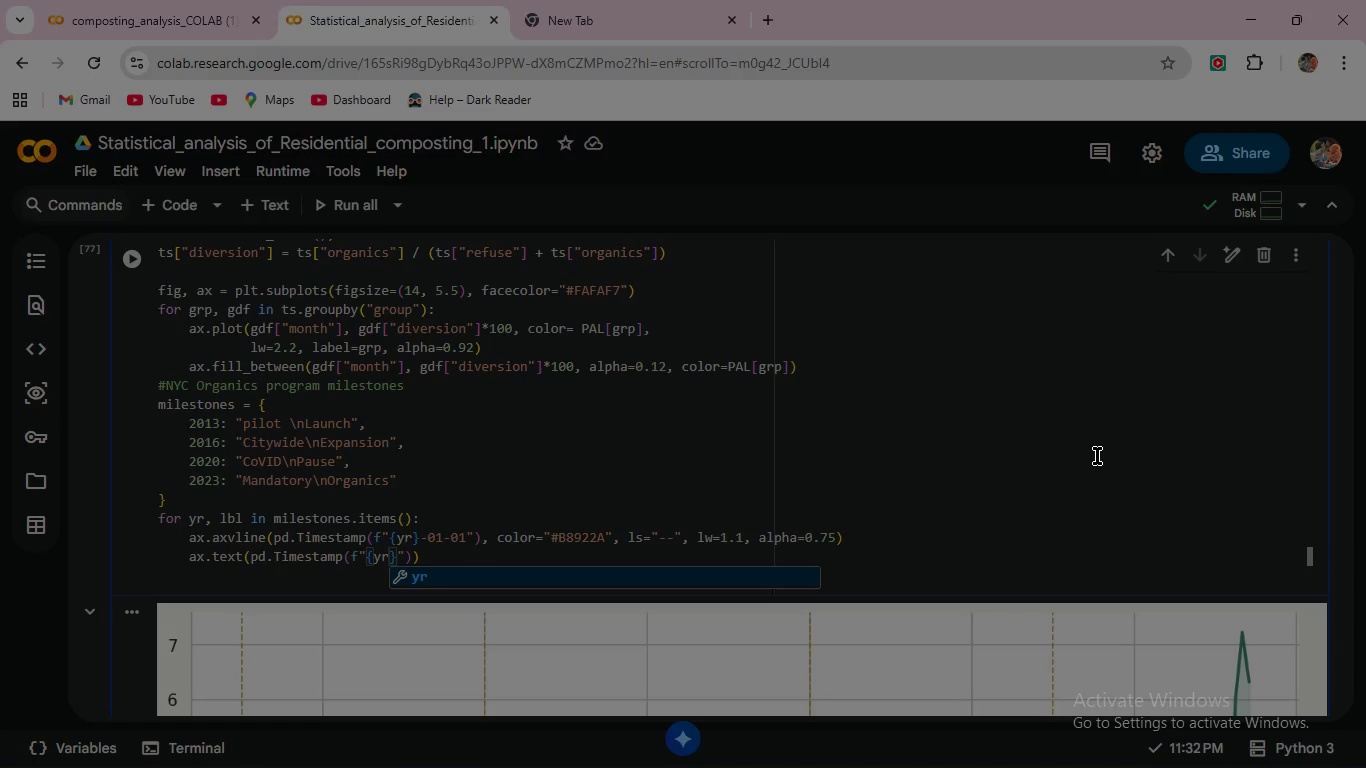 
key(ArrowRight)
 